 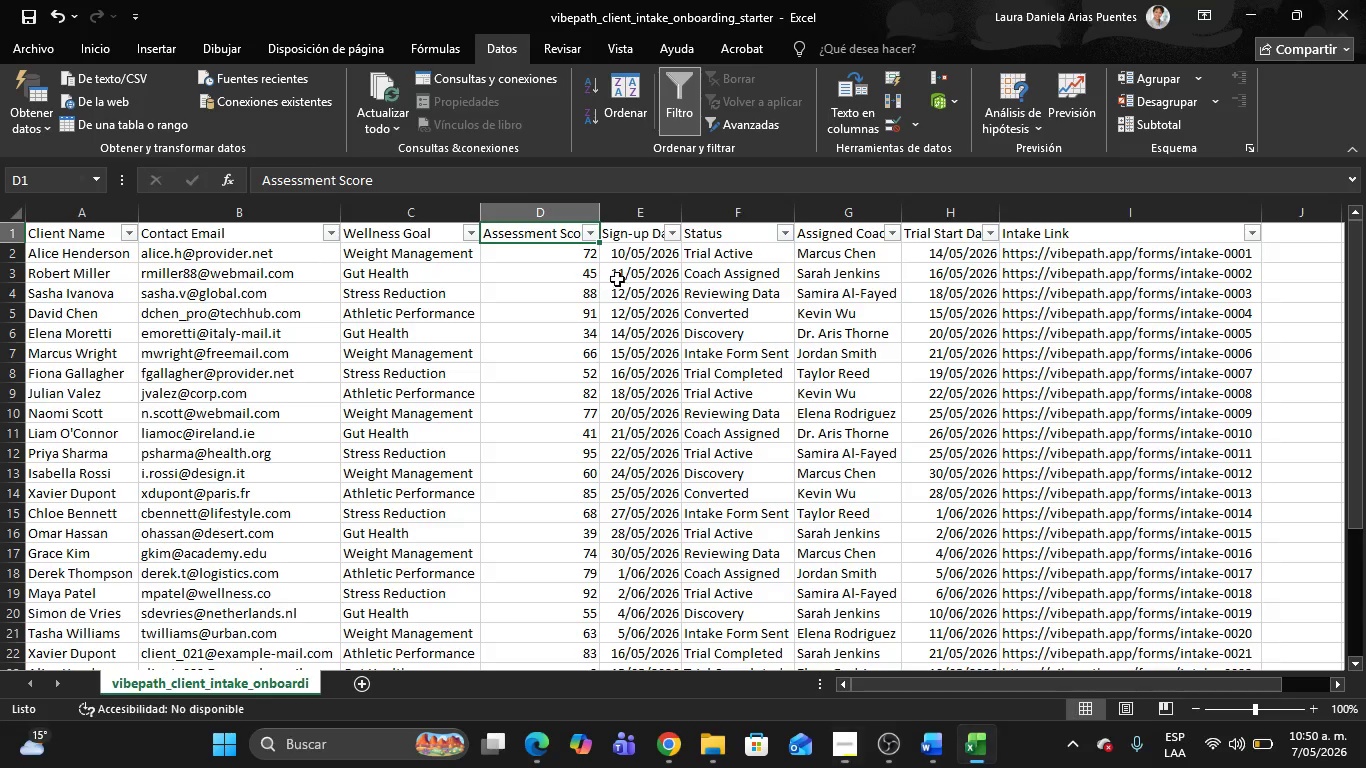 
key(Alt+Tab)
 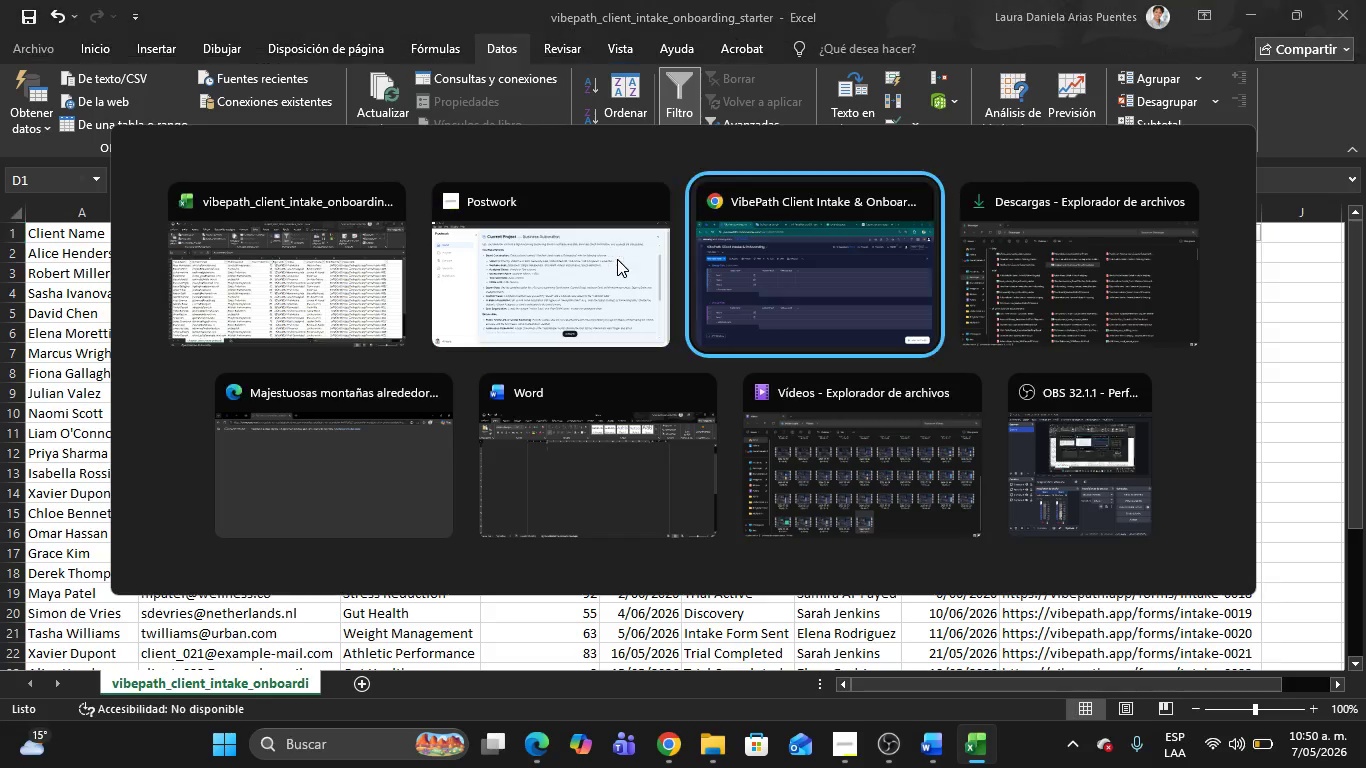 
key(Alt+Tab)
 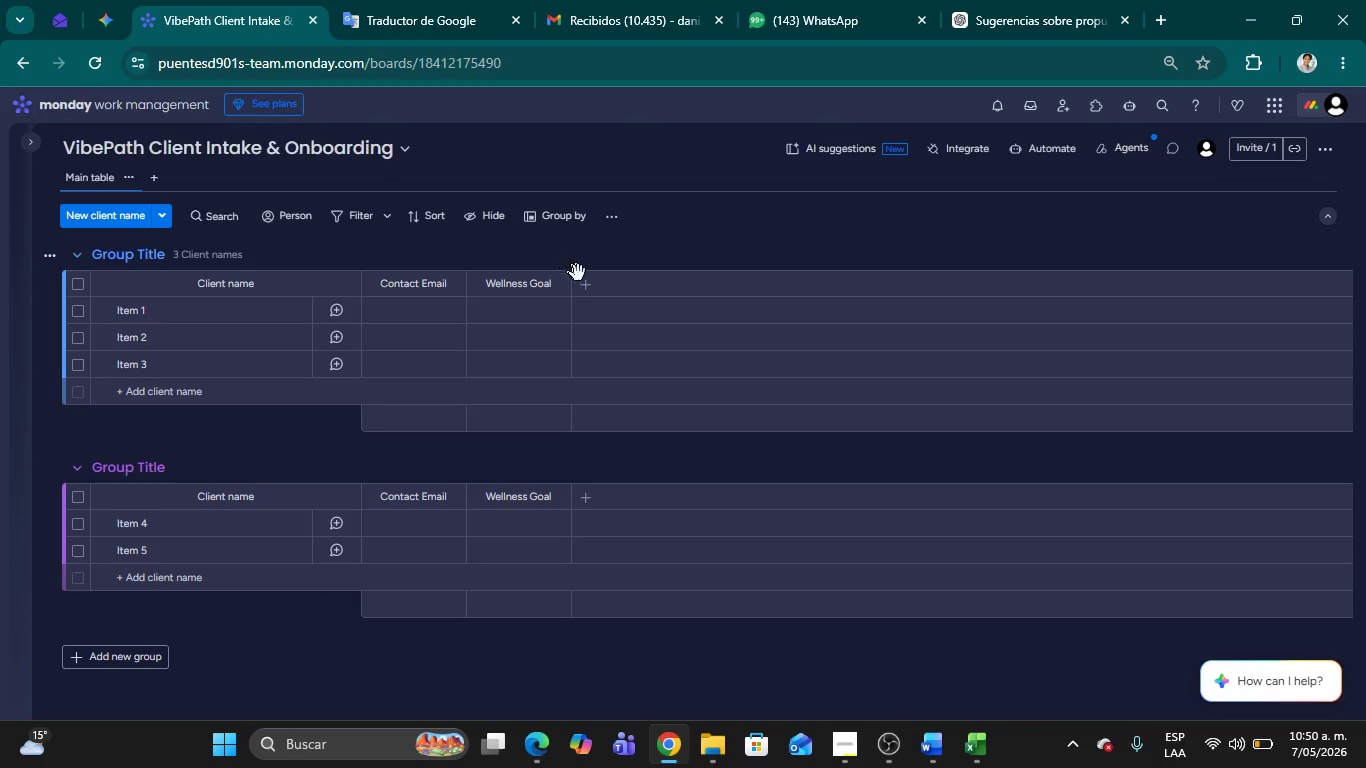 
left_click([581, 283])
 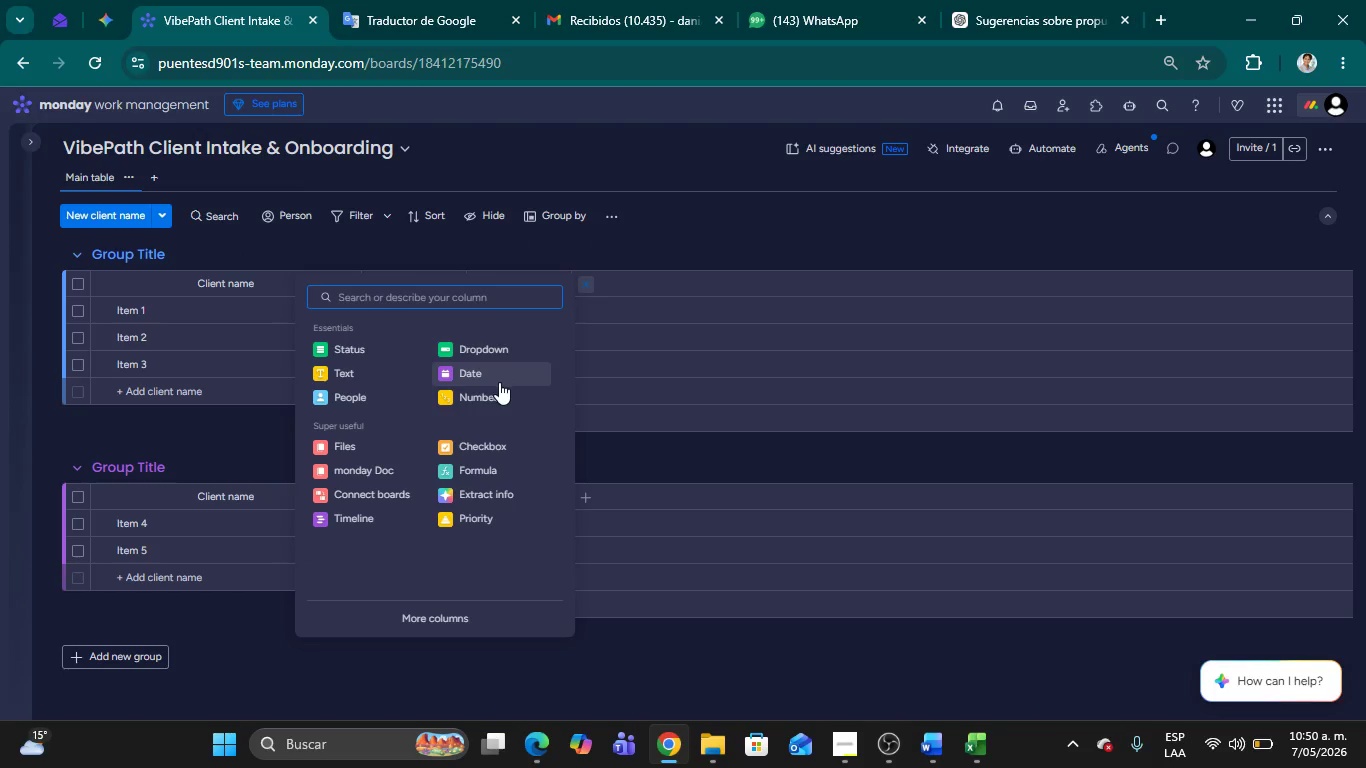 
left_click([487, 394])
 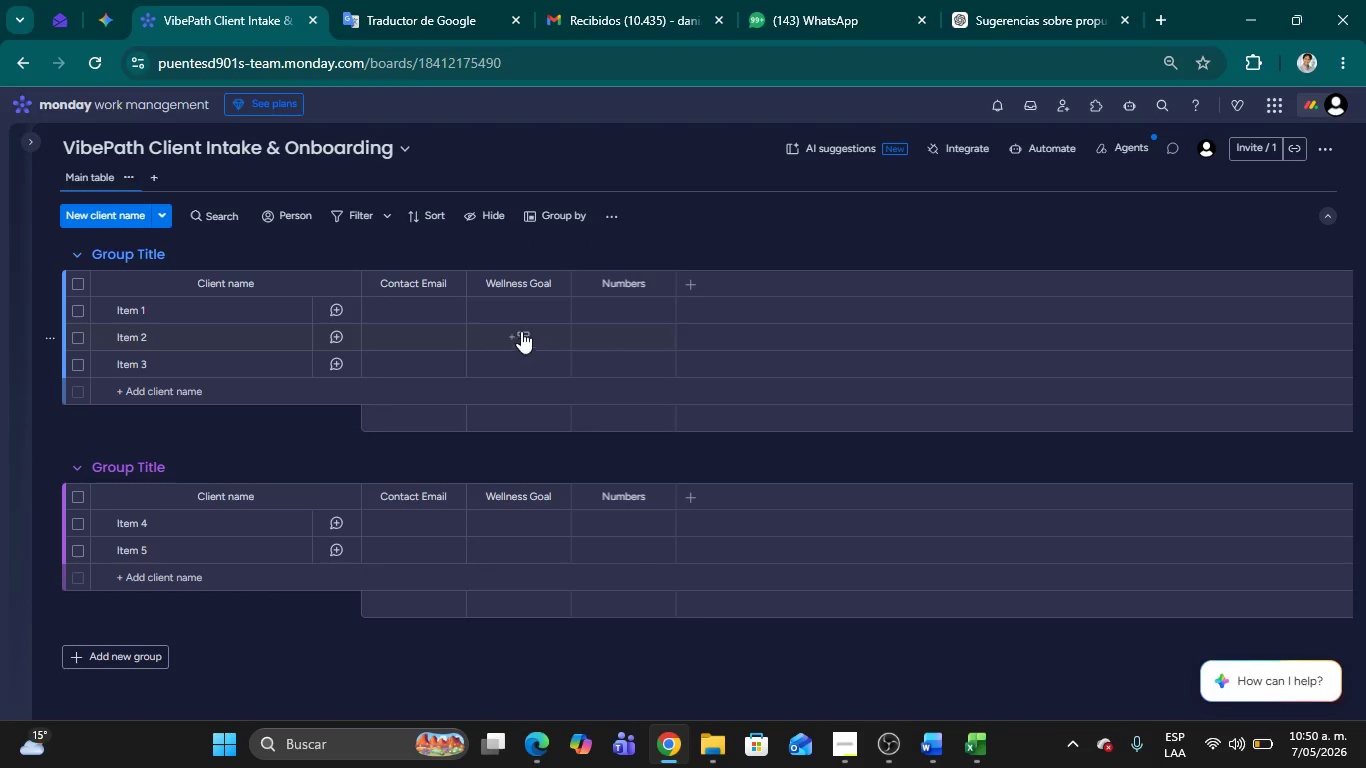 
key(Alt+Tab)
 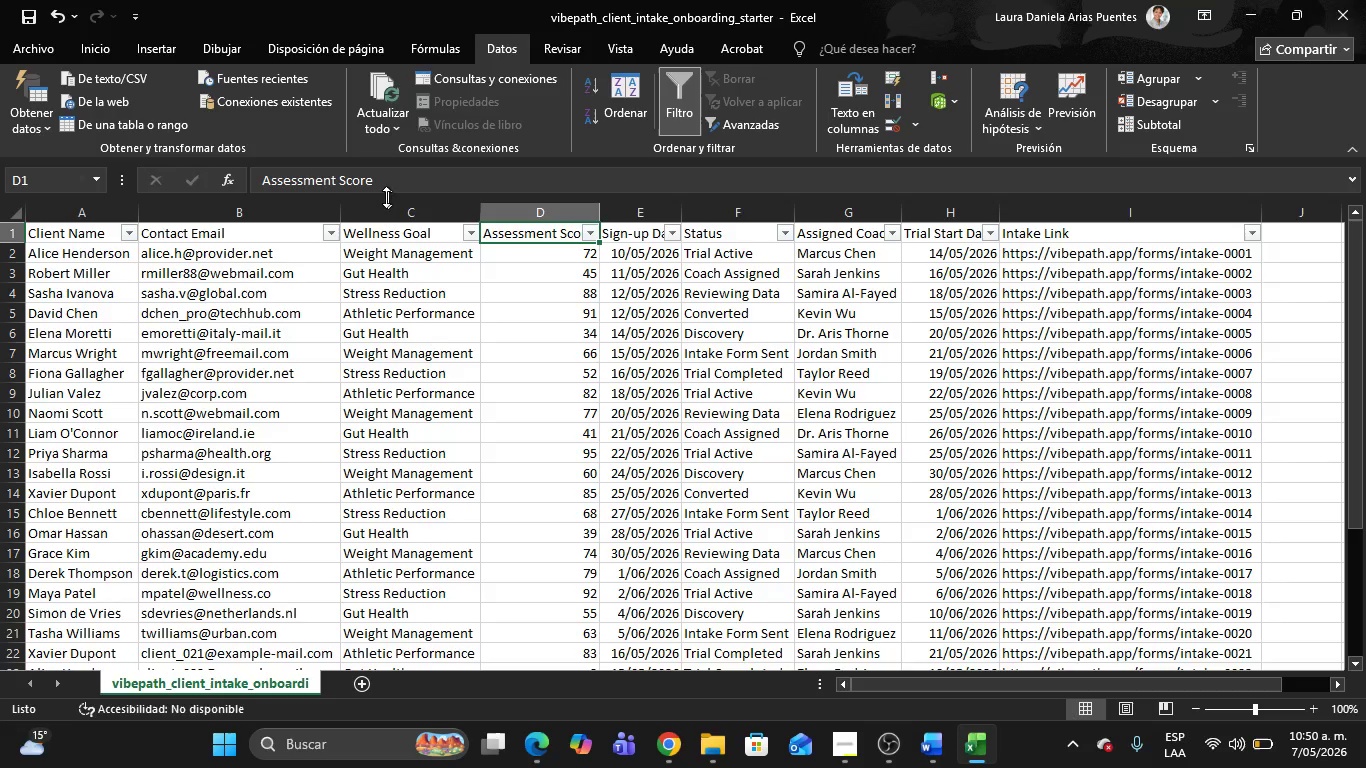 
left_click_drag(start_coordinate=[387, 187], to_coordinate=[254, 185])
 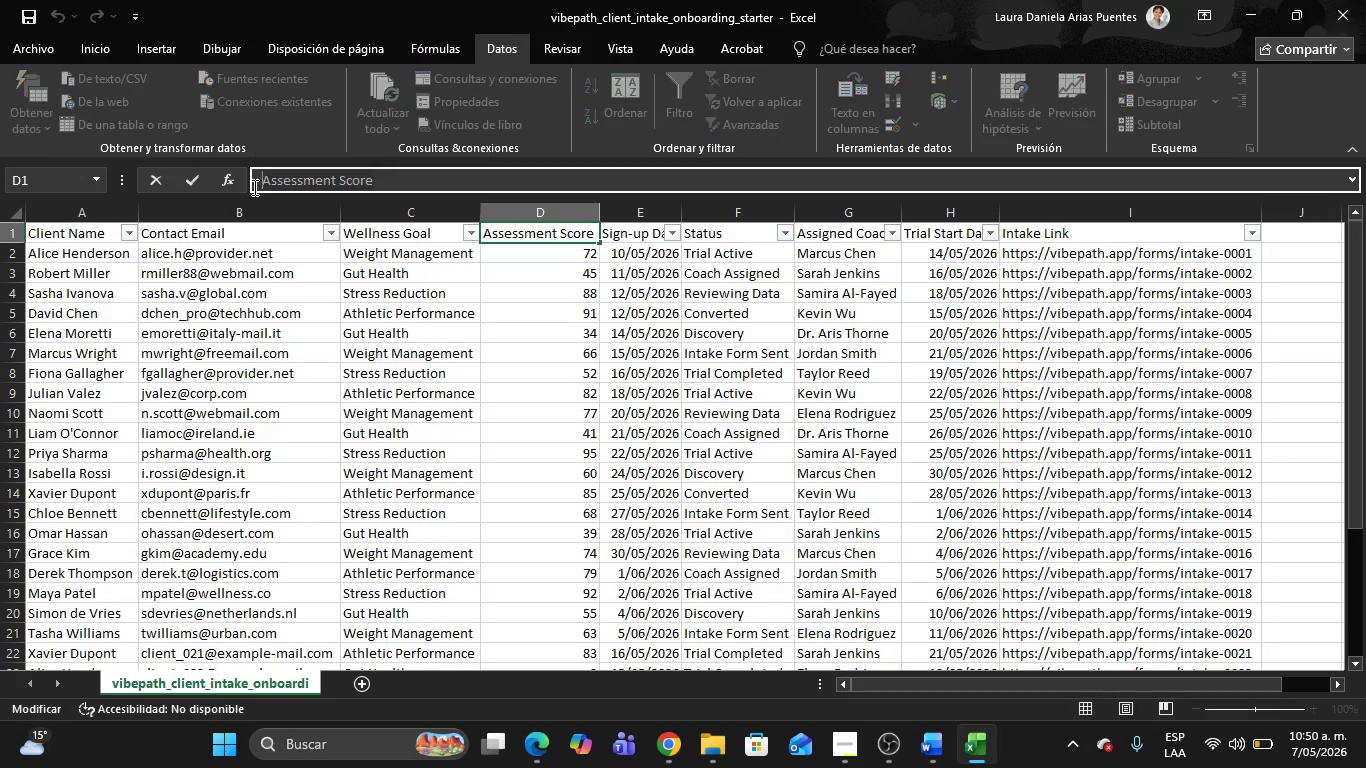 
key(Control+C)
 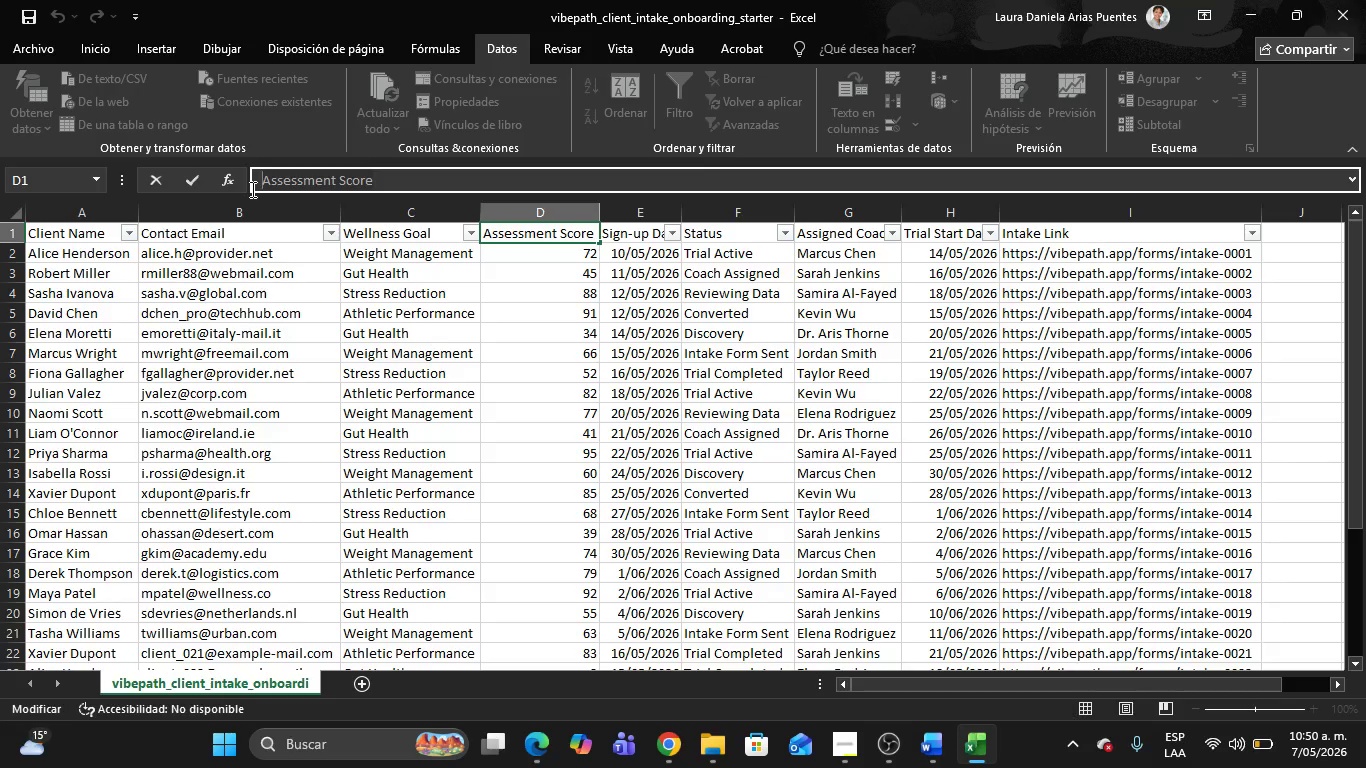 
key(Alt+AltLeft)
 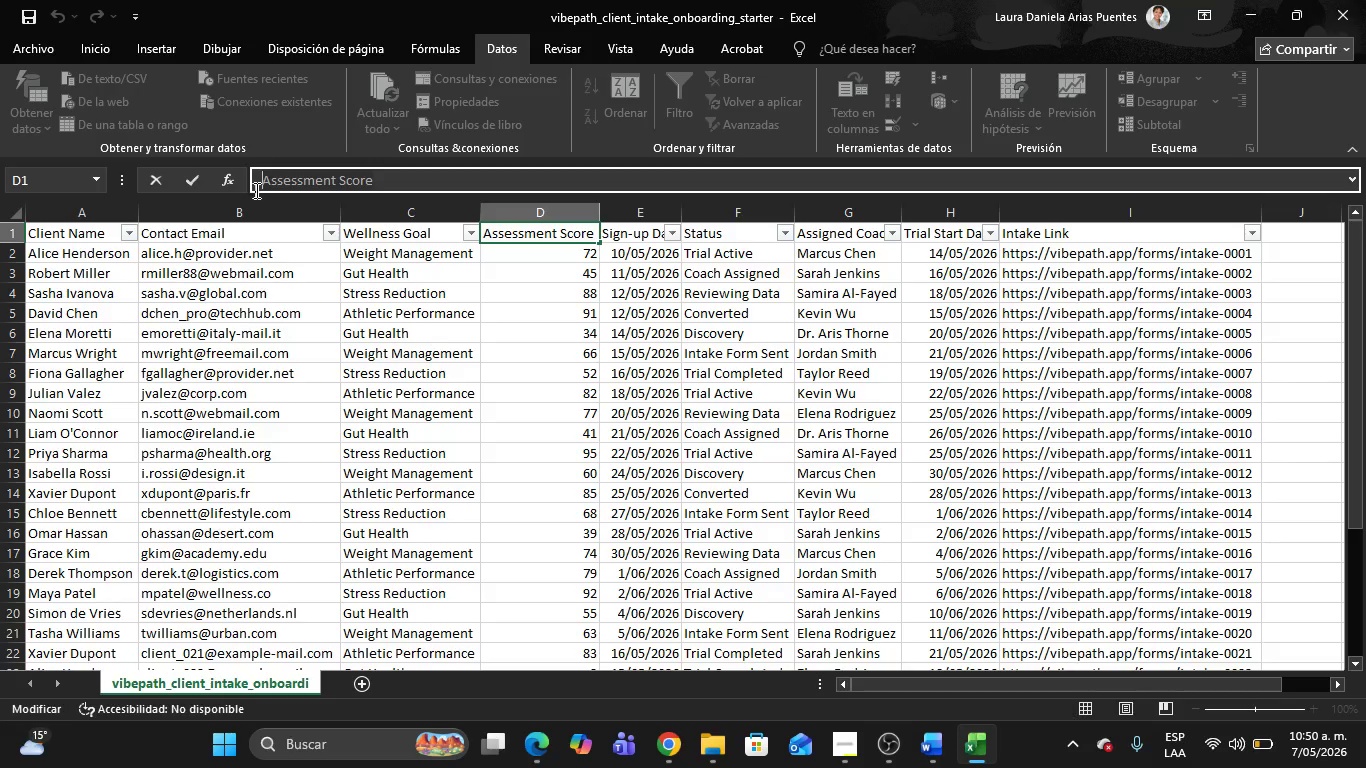 
key(Alt+Tab)
 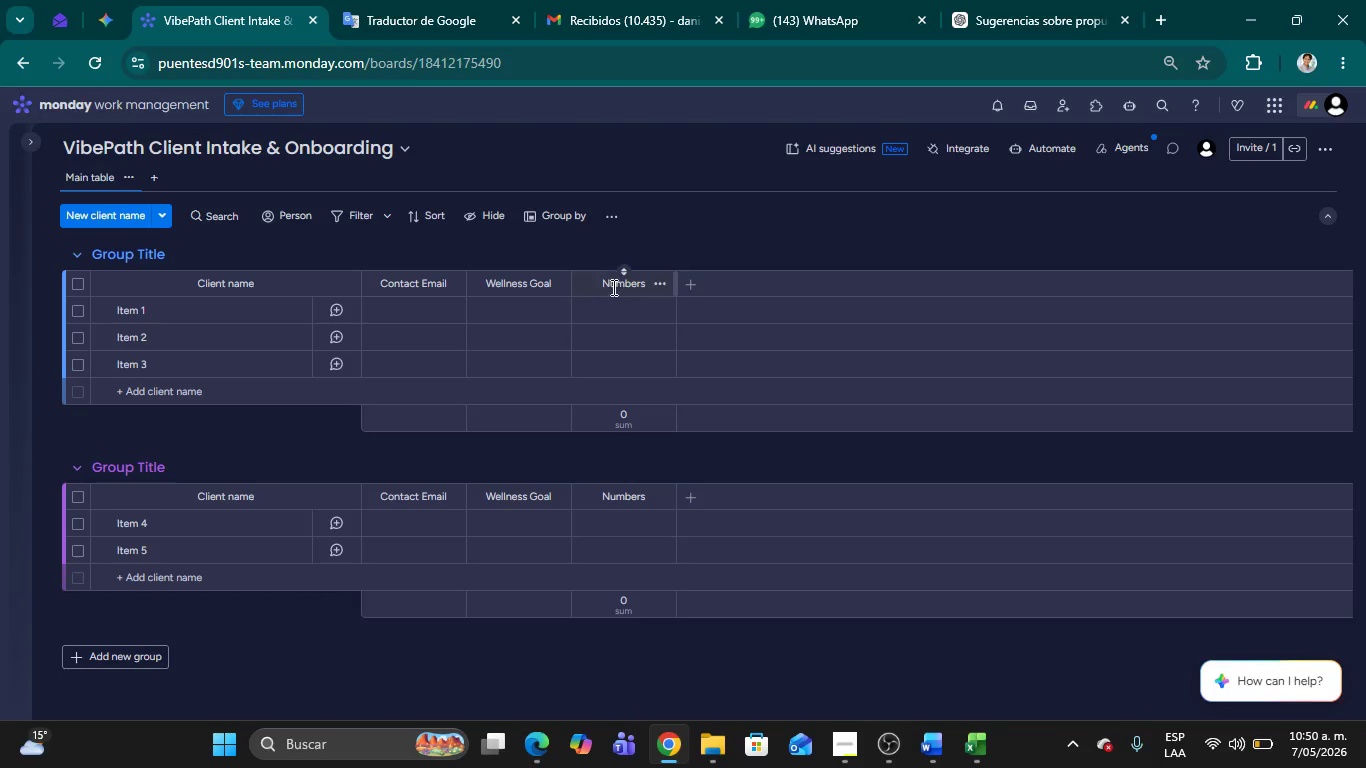 
double_click([612, 287])
 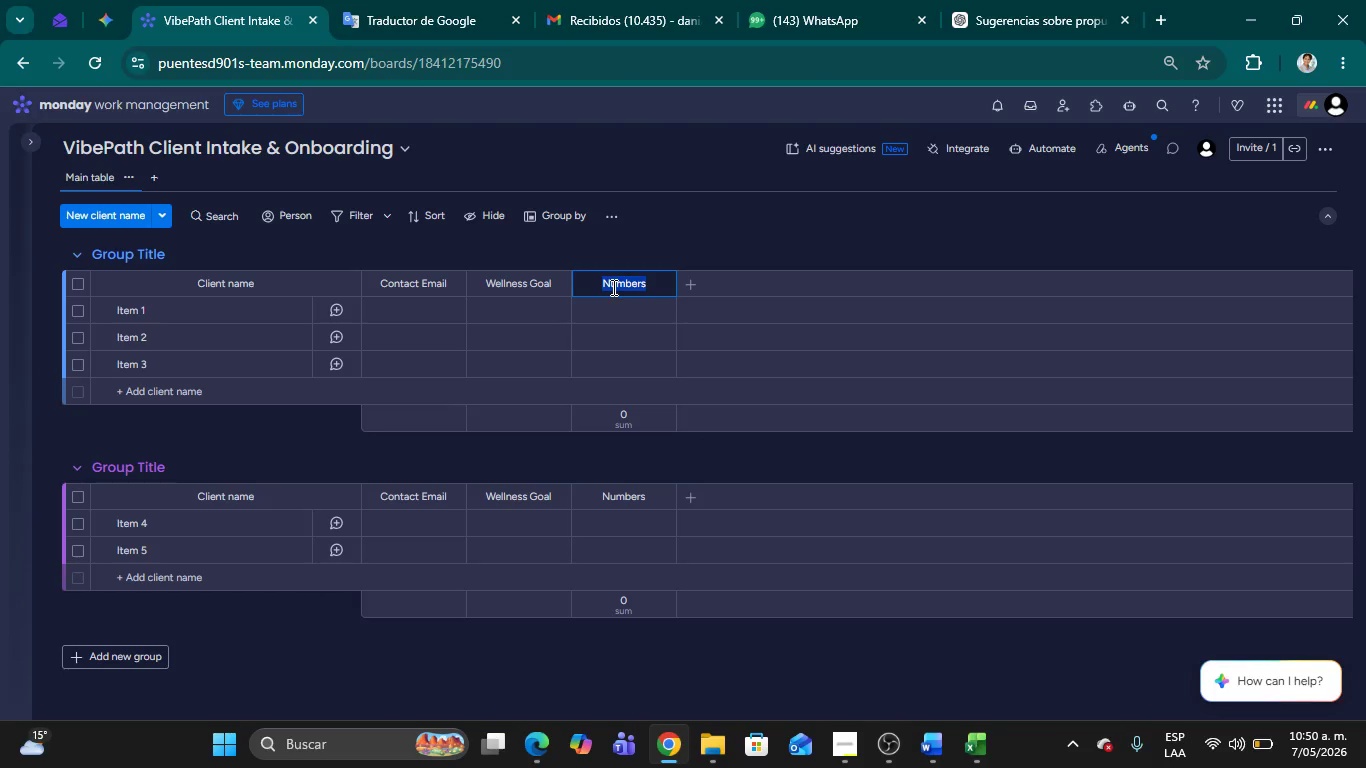 
key(Control+V)
 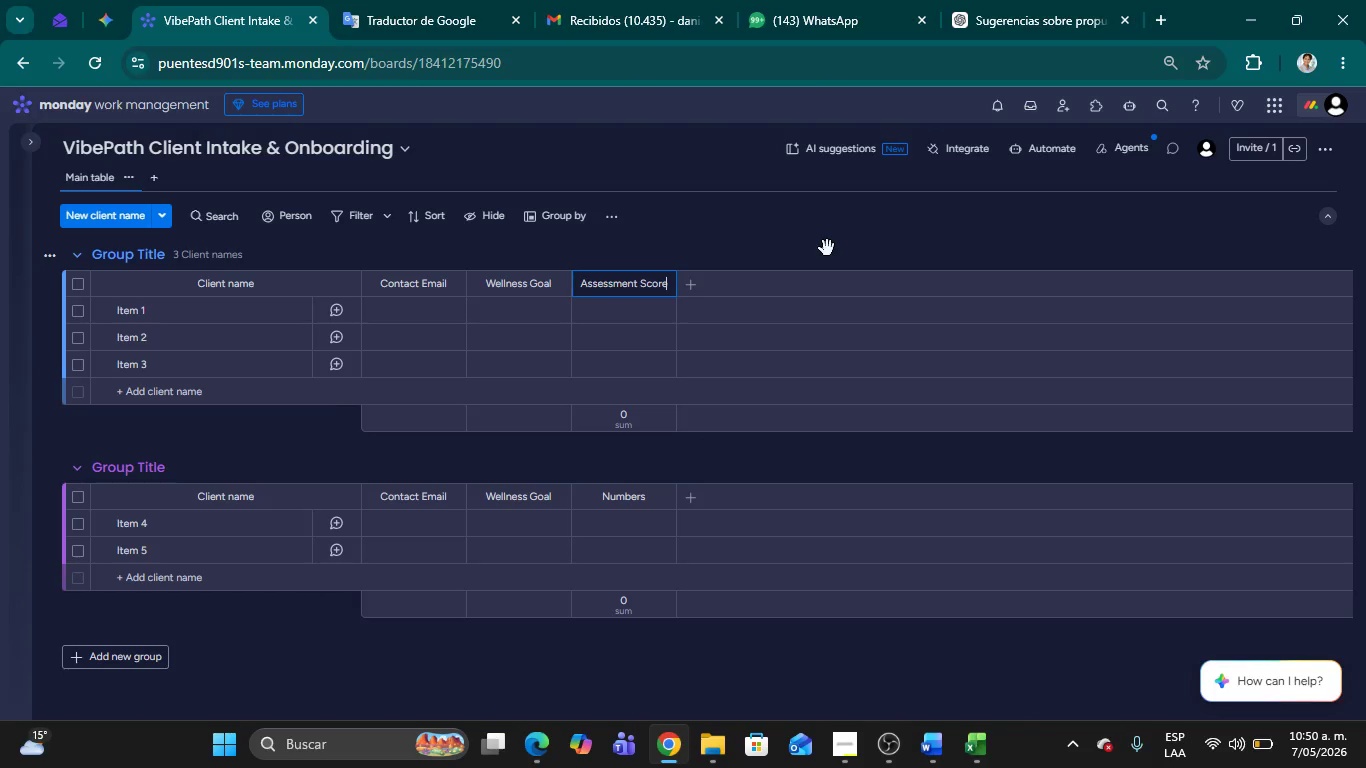 
key(Alt+AltLeft)
 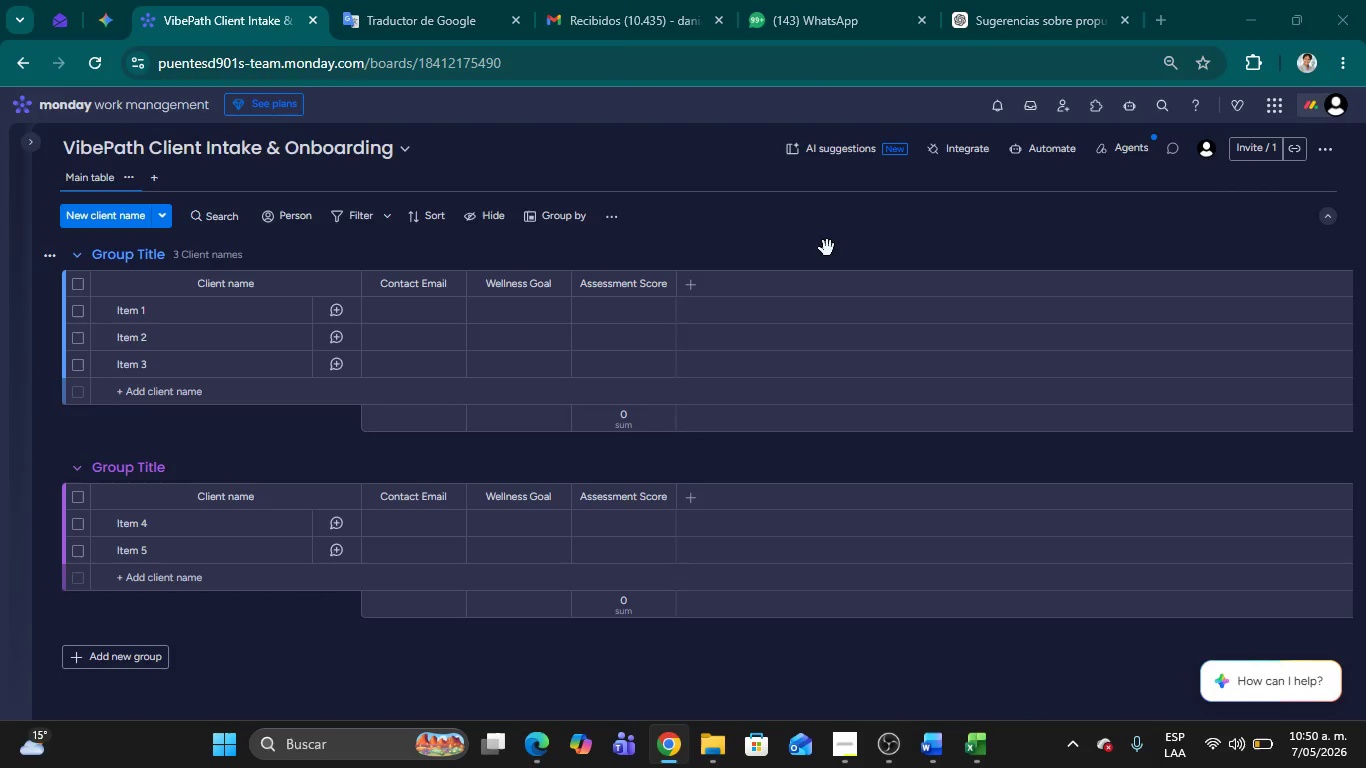 
key(Alt+Tab)
 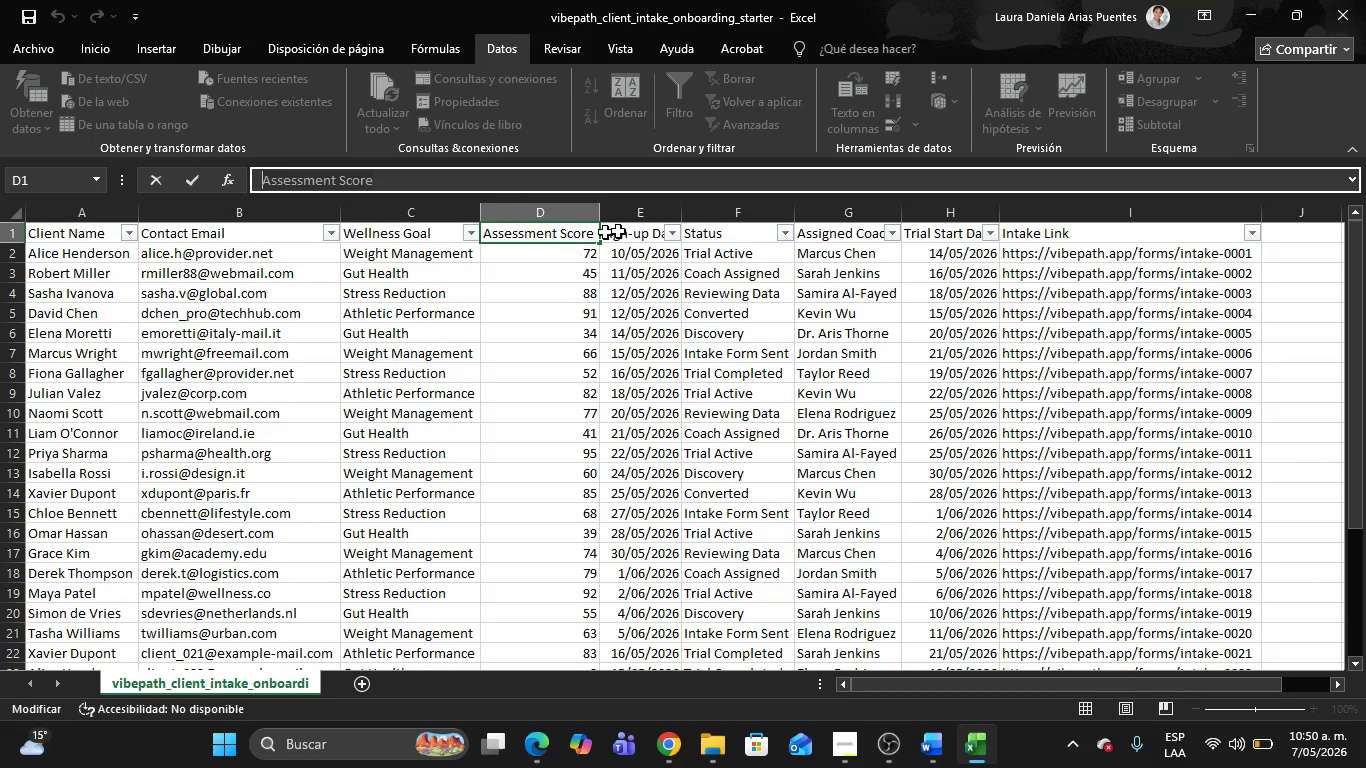 
left_click([629, 231])
 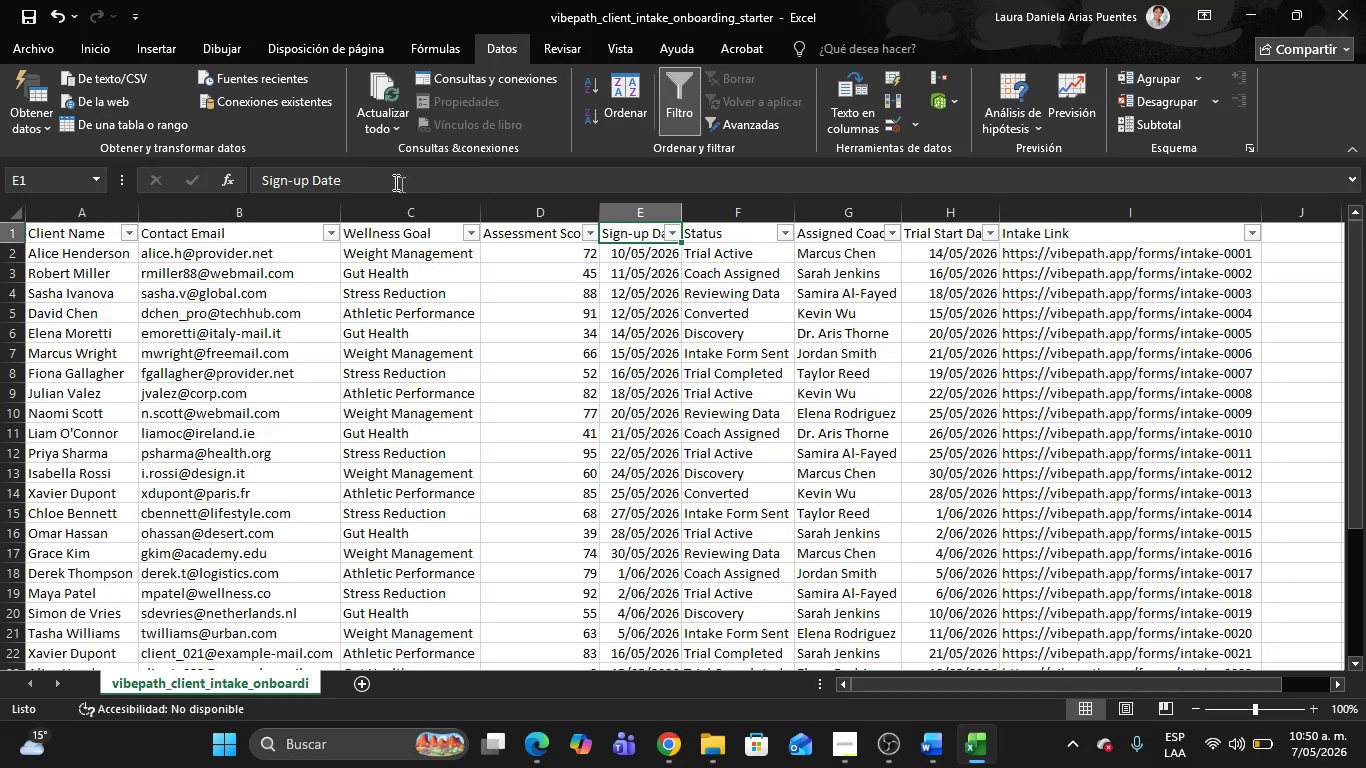 
left_click_drag(start_coordinate=[382, 179], to_coordinate=[233, 190])
 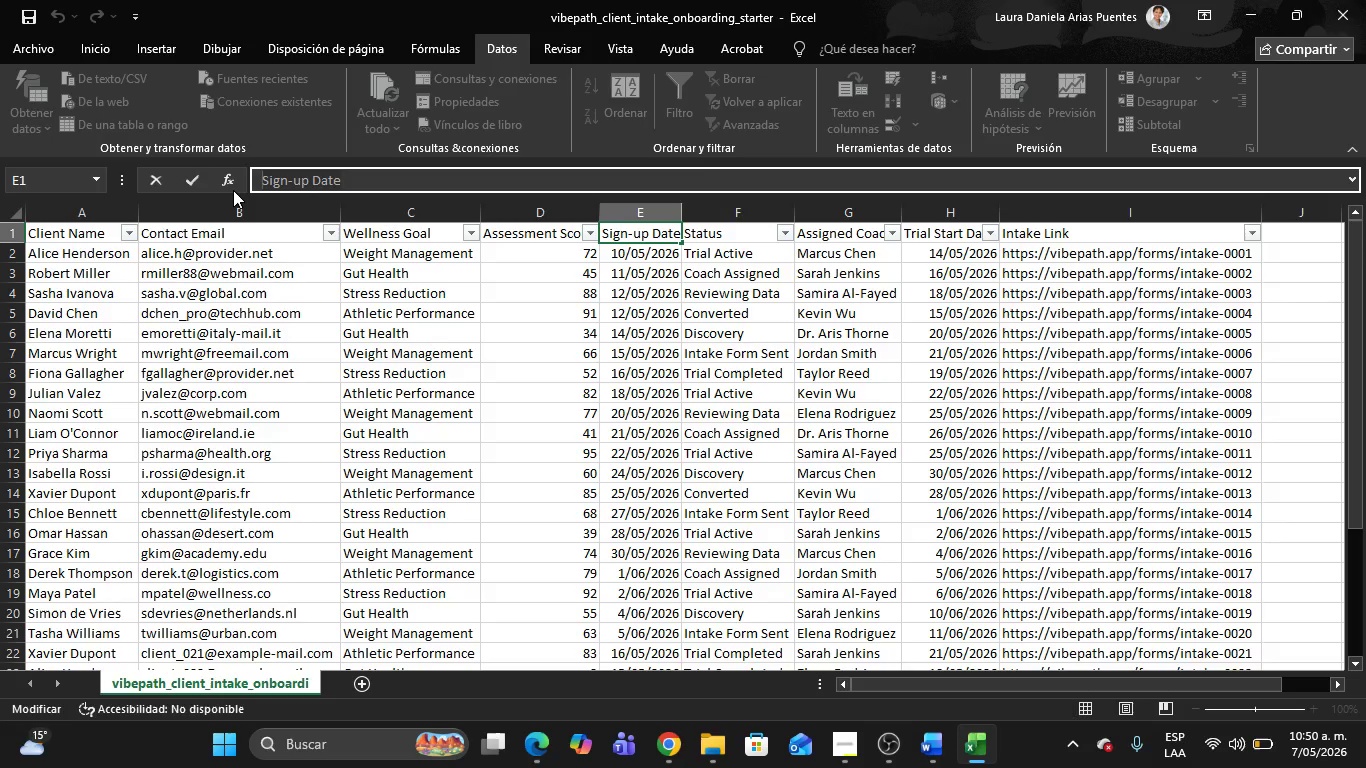 
key(Control+C)
 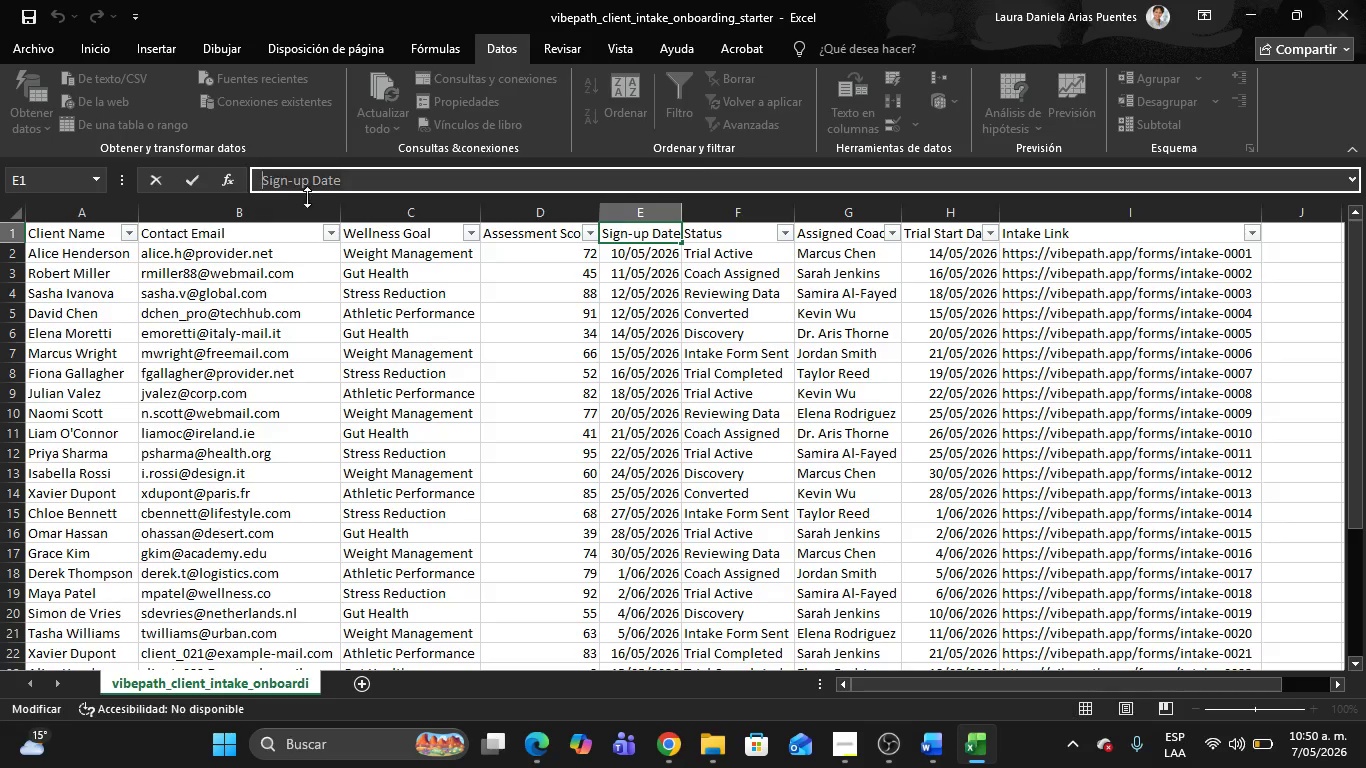 
key(Alt+Tab)
 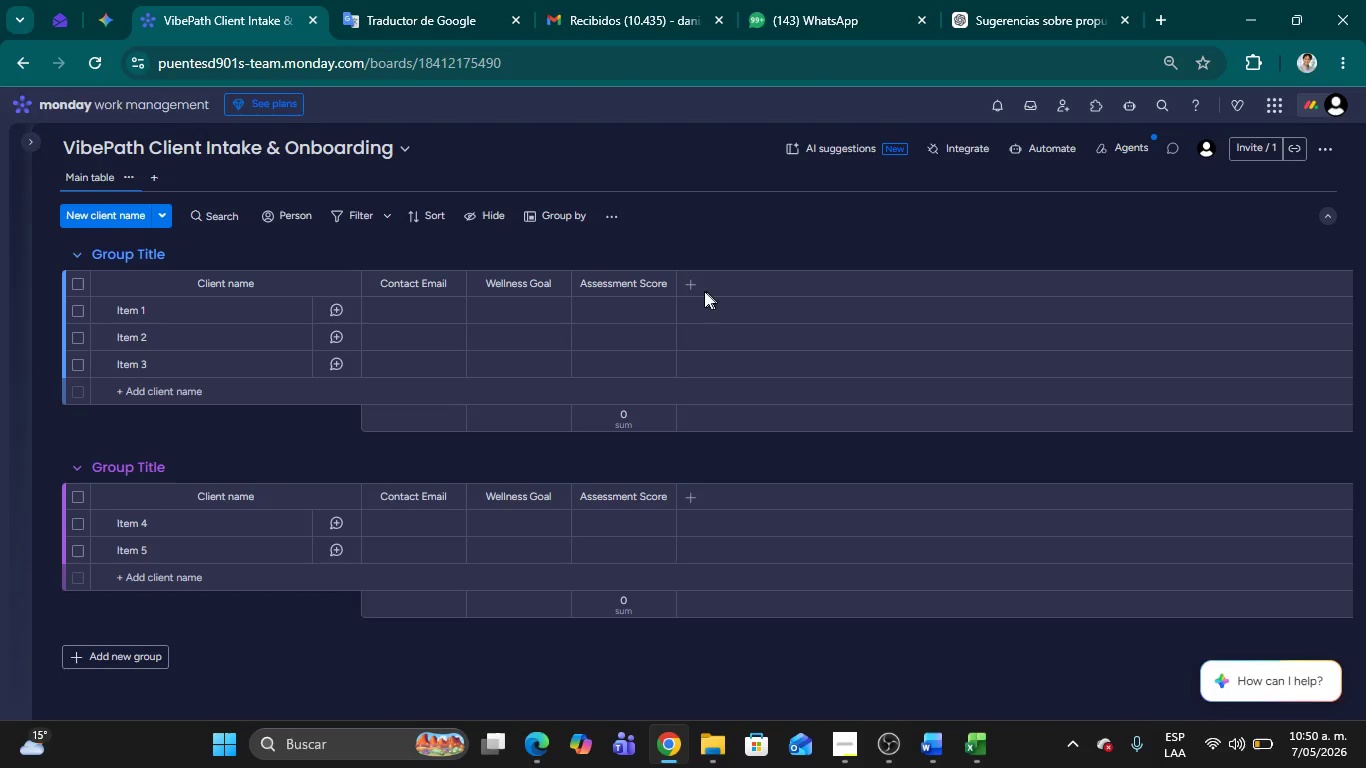 
left_click([694, 288])
 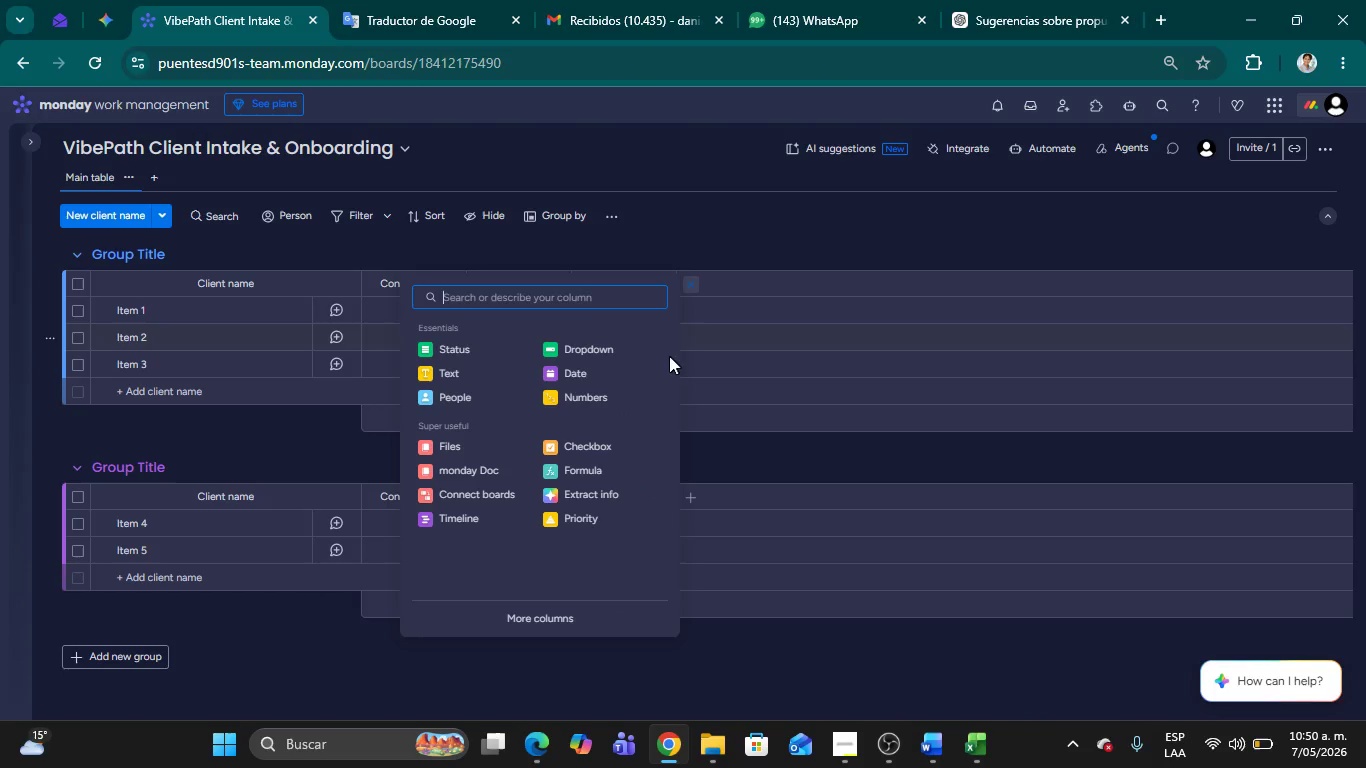 
left_click([618, 368])
 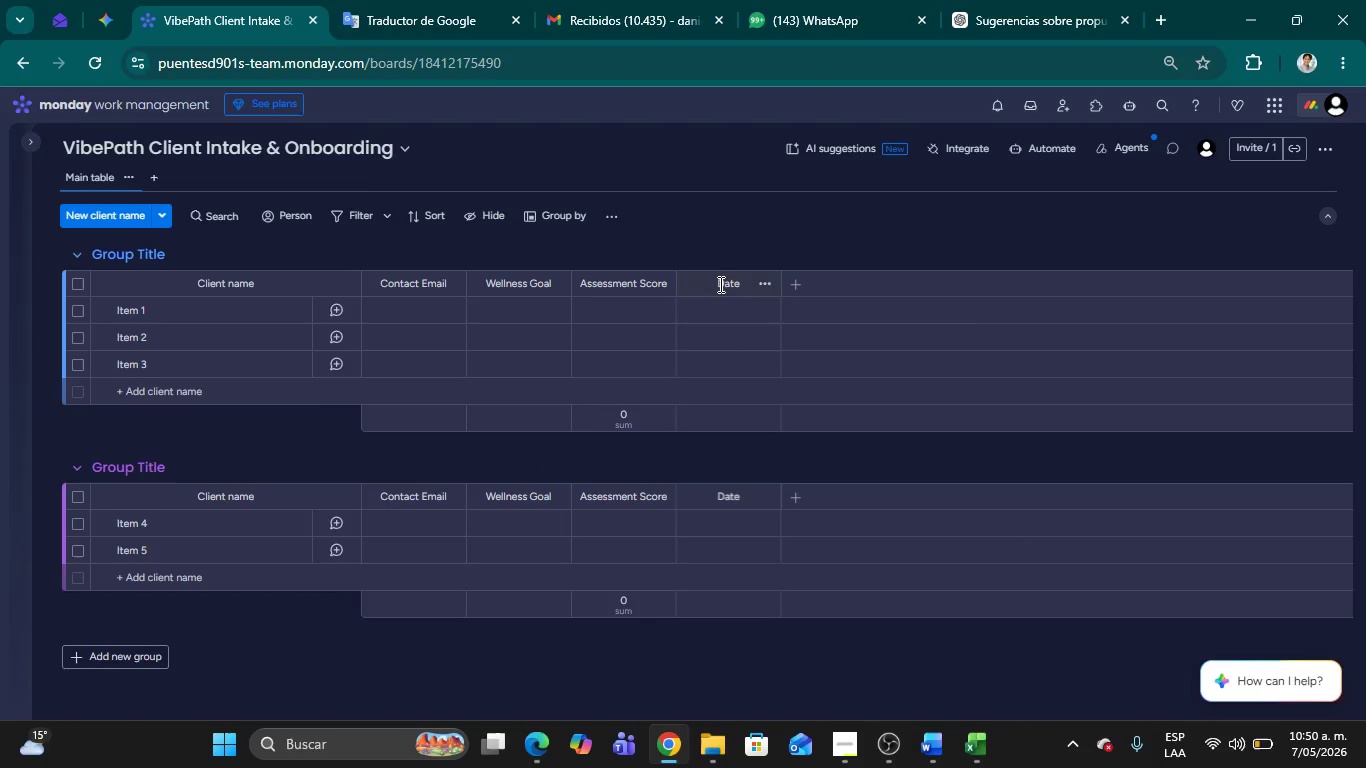 
double_click([719, 284])
 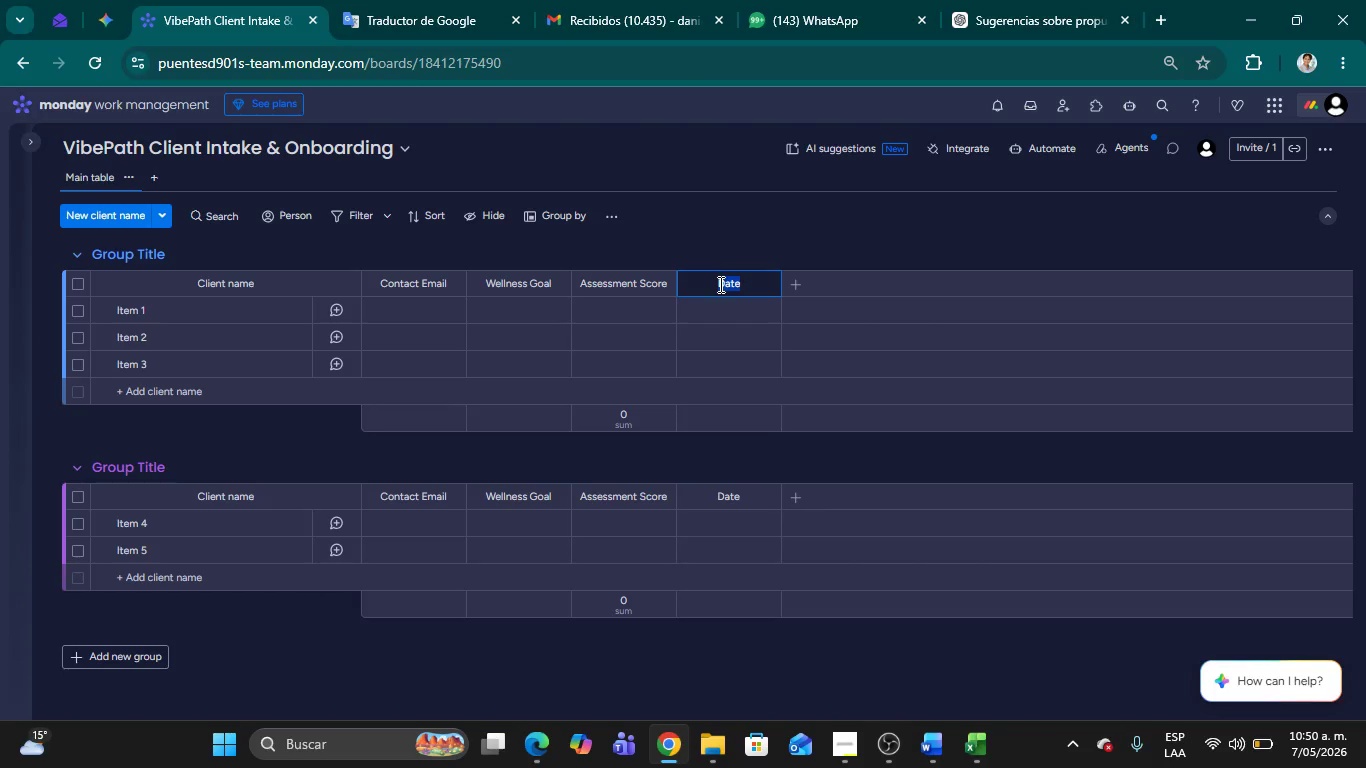 
key(Control+V)
 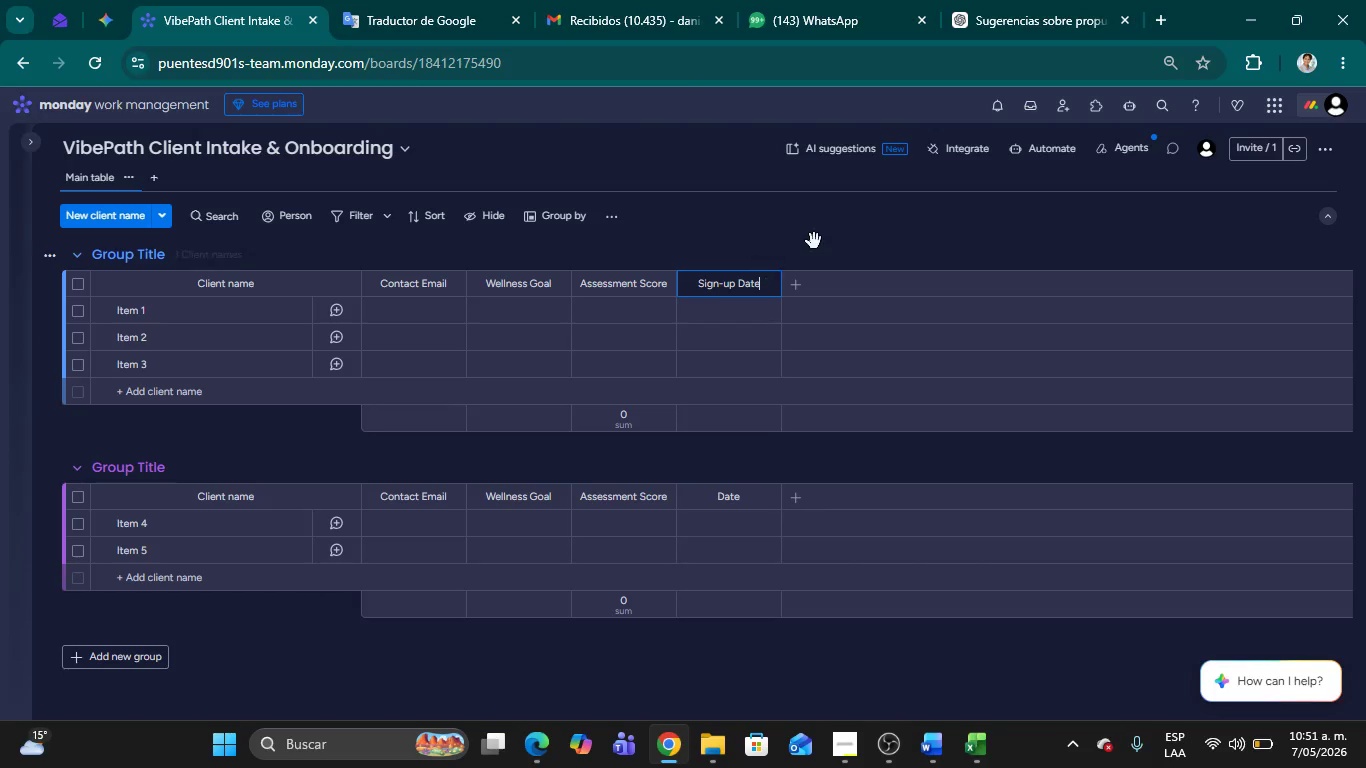 
left_click([814, 241])
 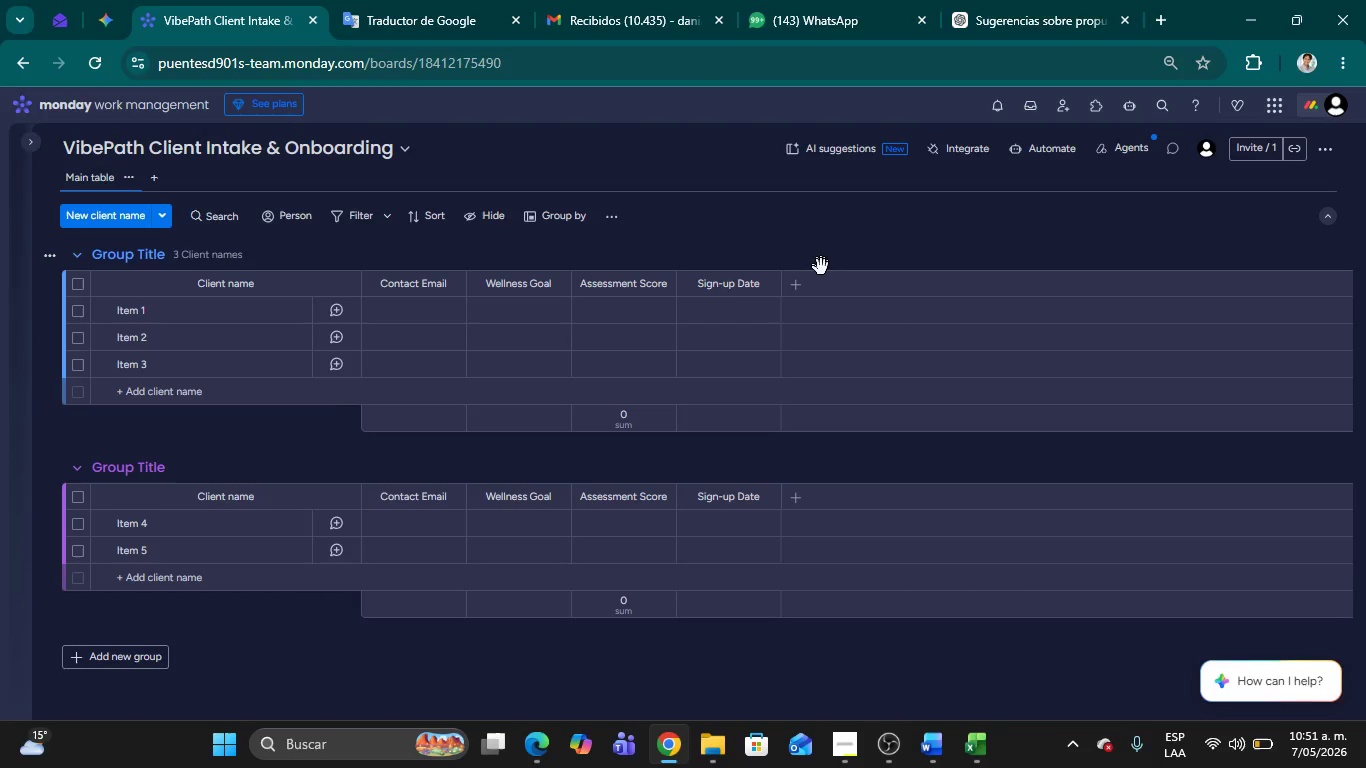 
key(Alt+AltLeft)
 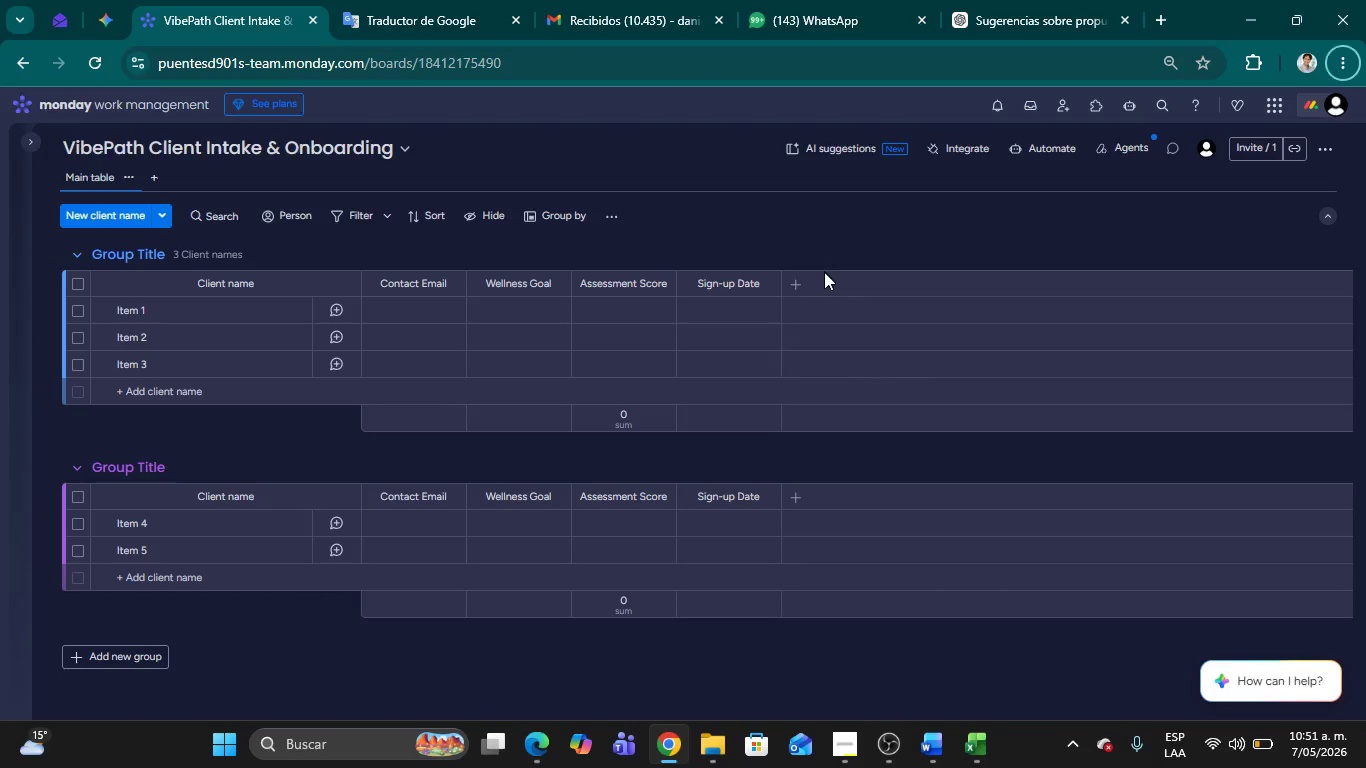 
key(Alt+Tab)
 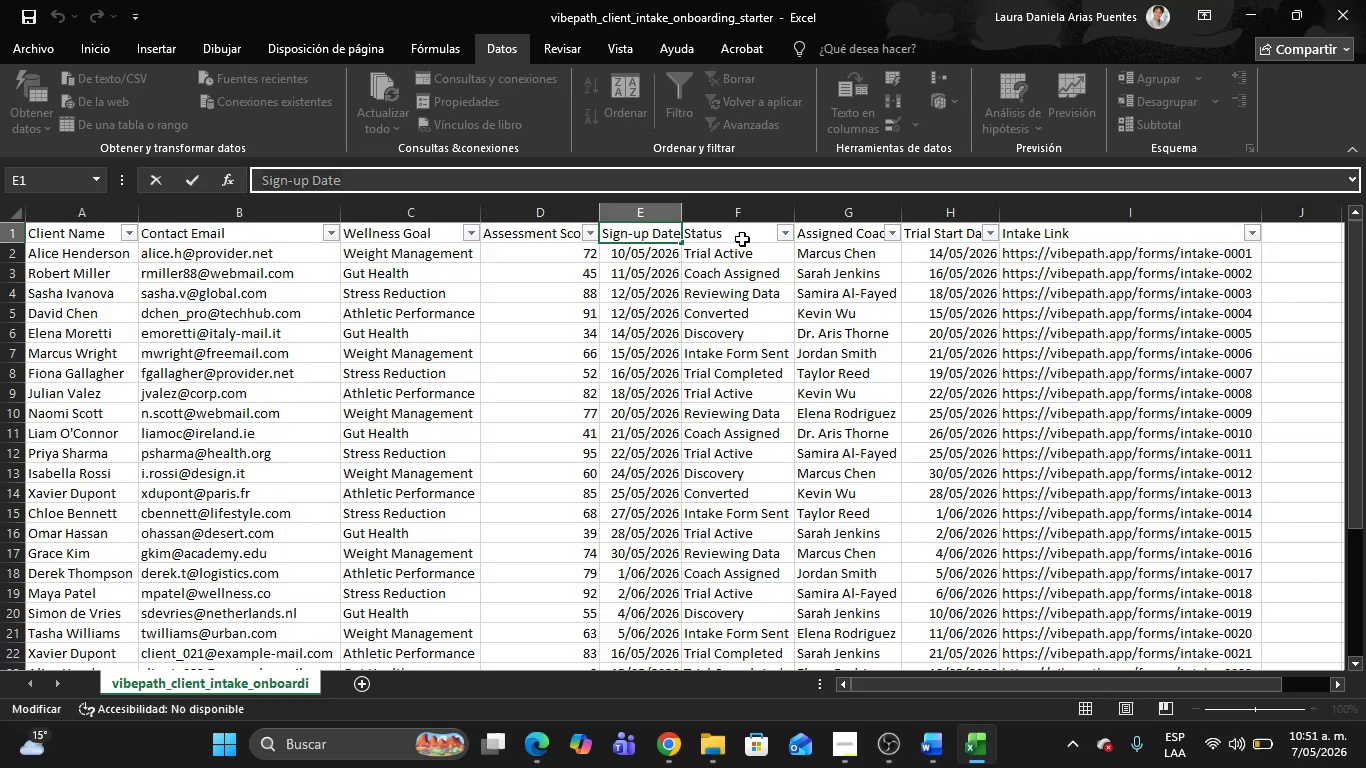 
left_click([742, 239])
 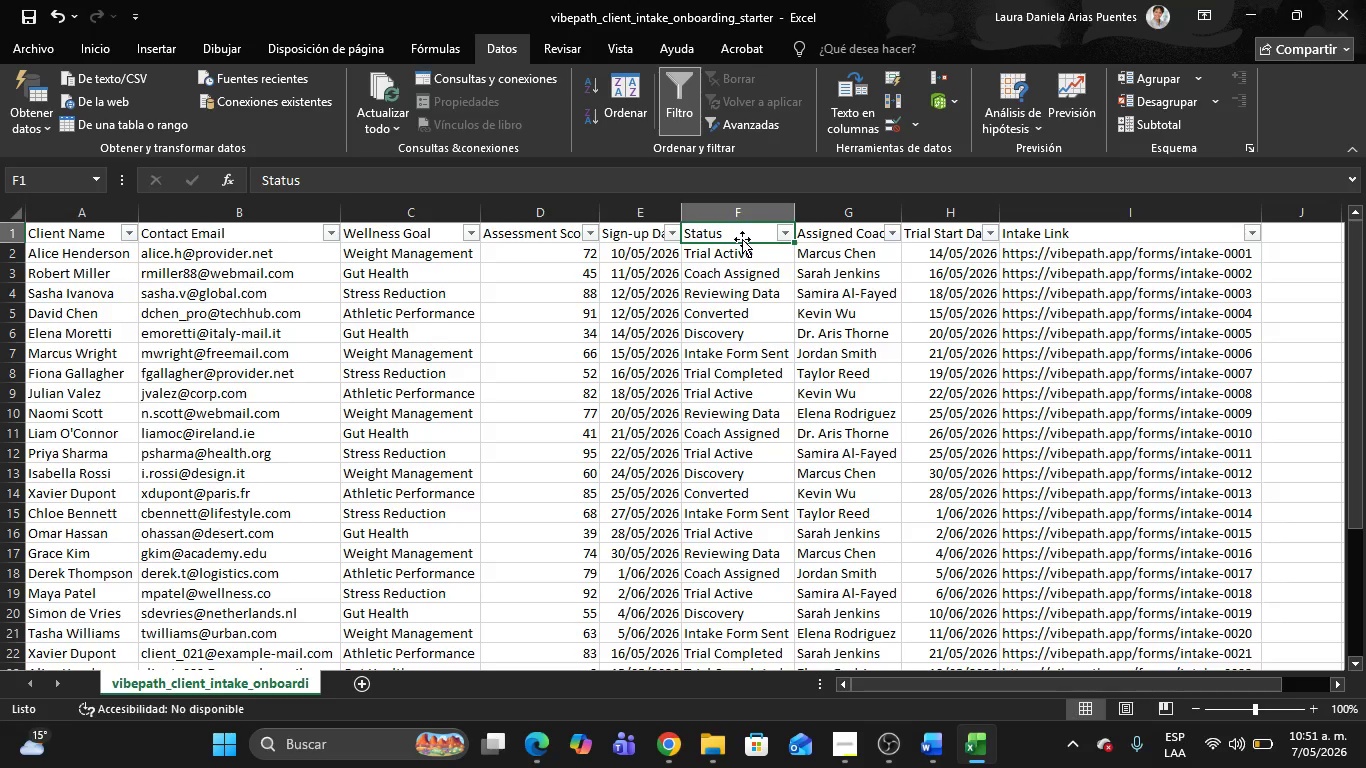 
key(Alt+AltLeft)
 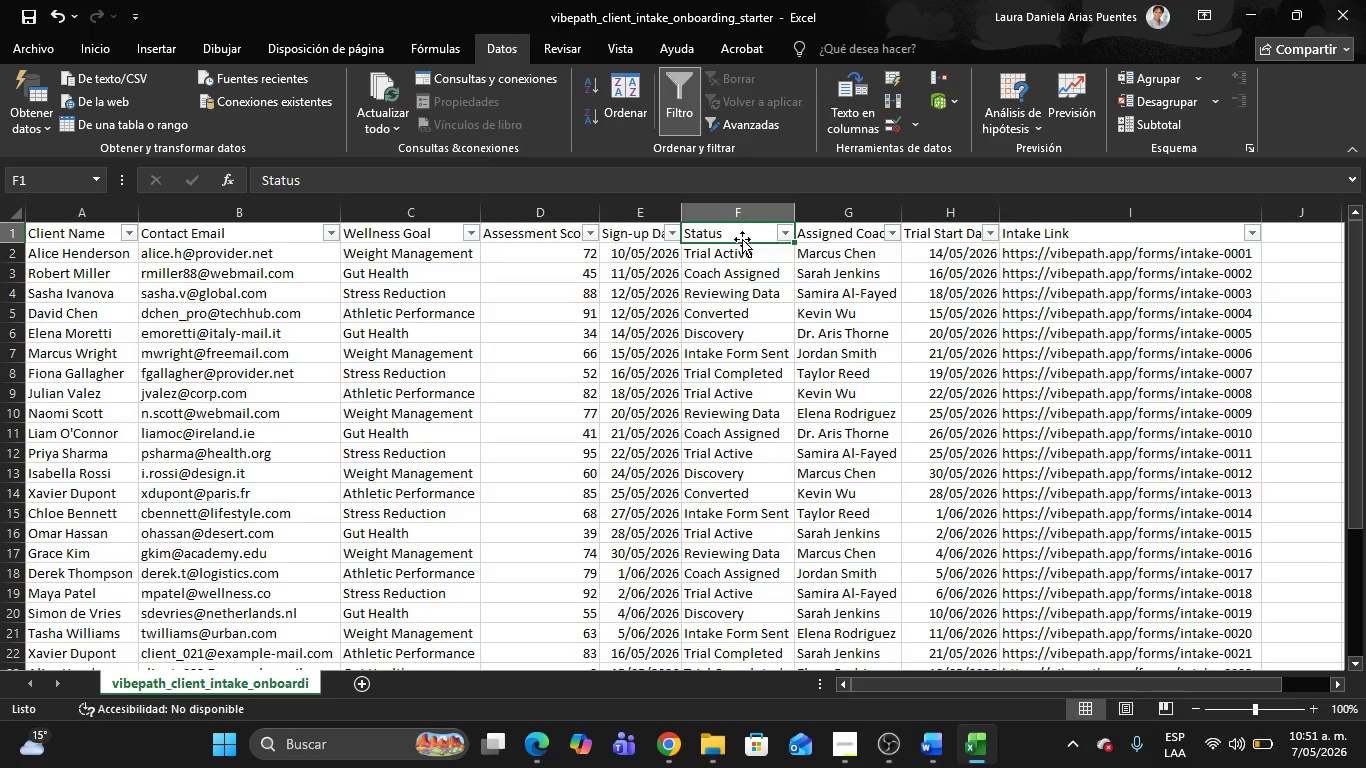 
key(Alt+Tab)
 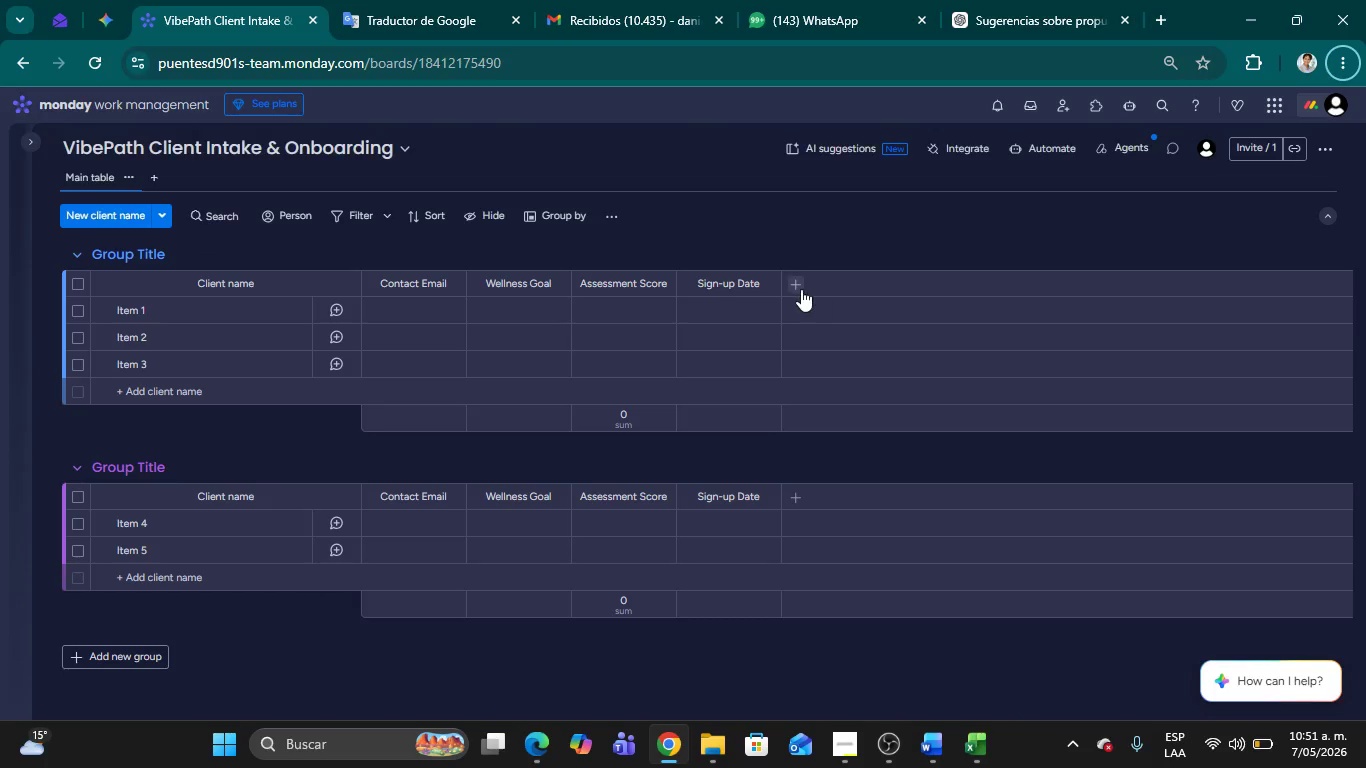 
left_click([797, 283])
 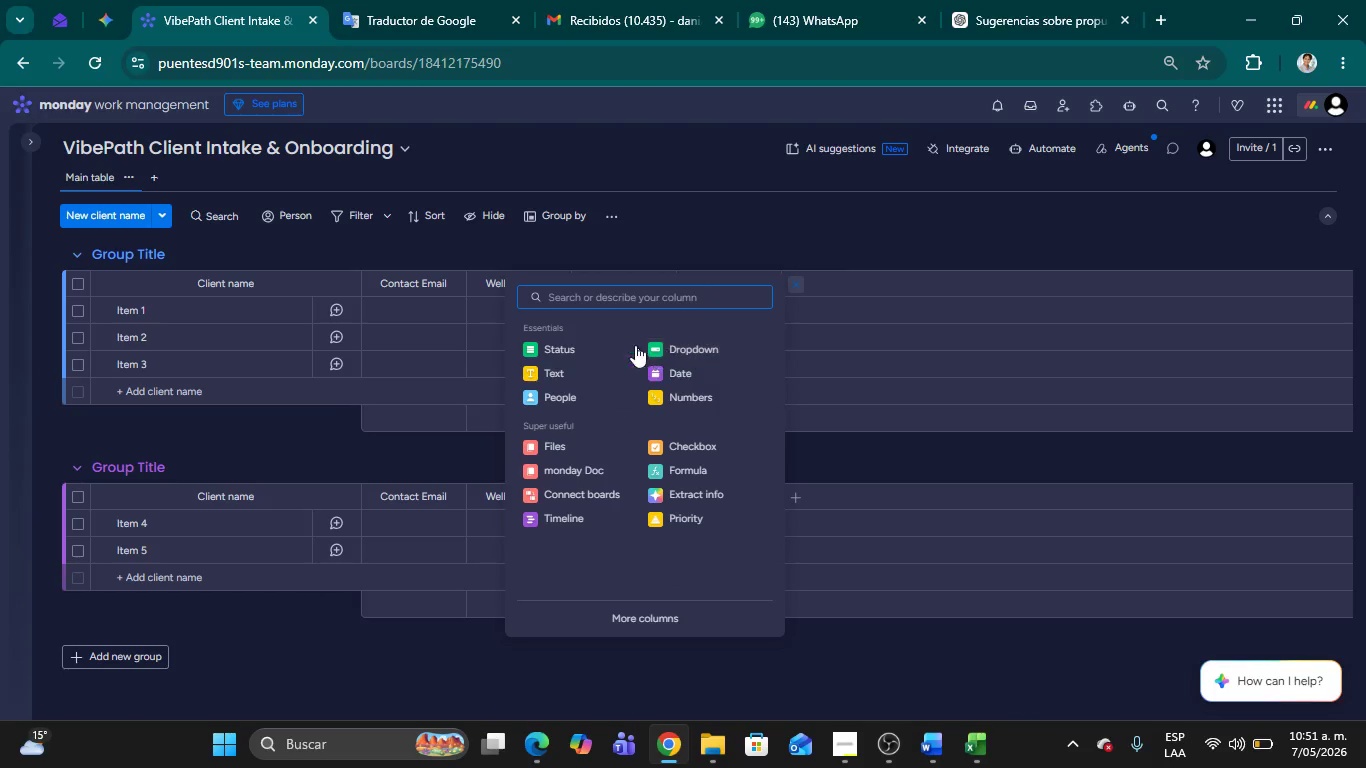 
left_click([599, 341])
 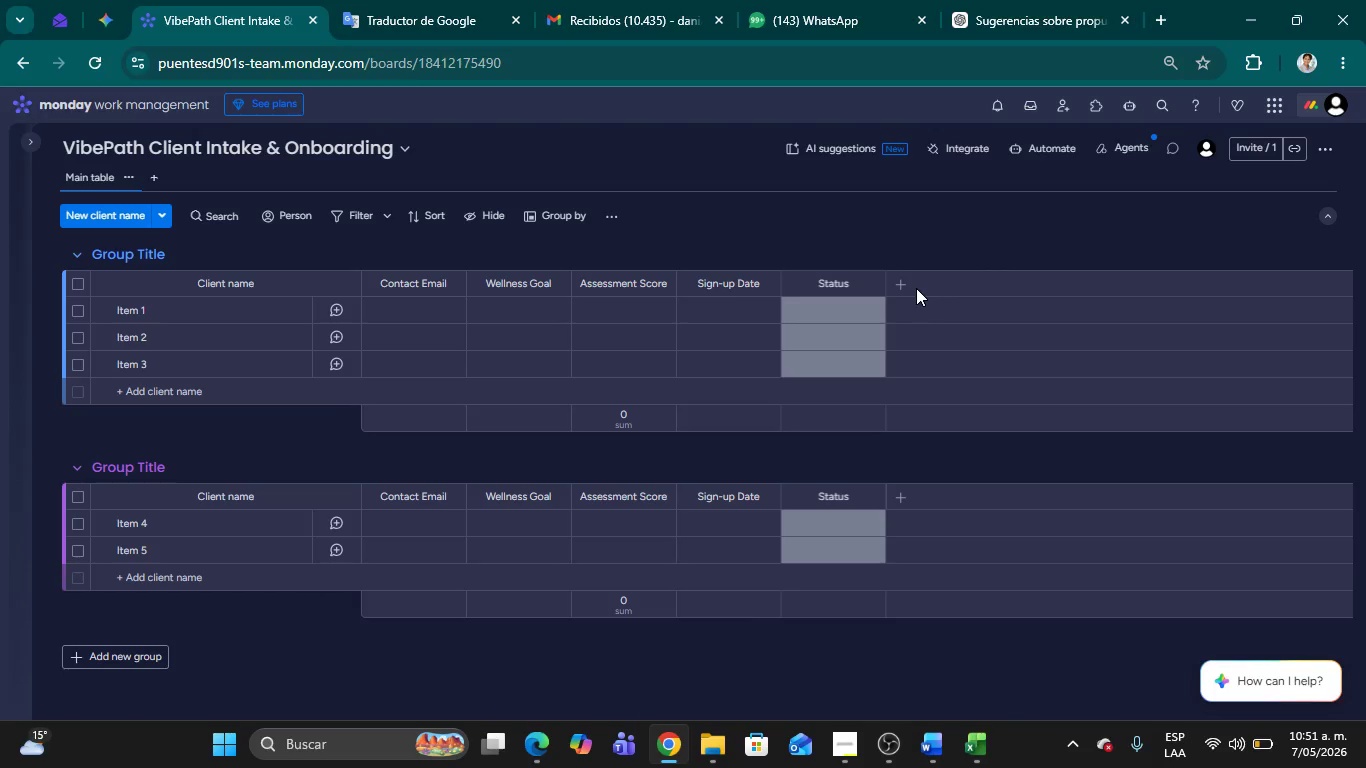 
key(Alt+AltLeft)
 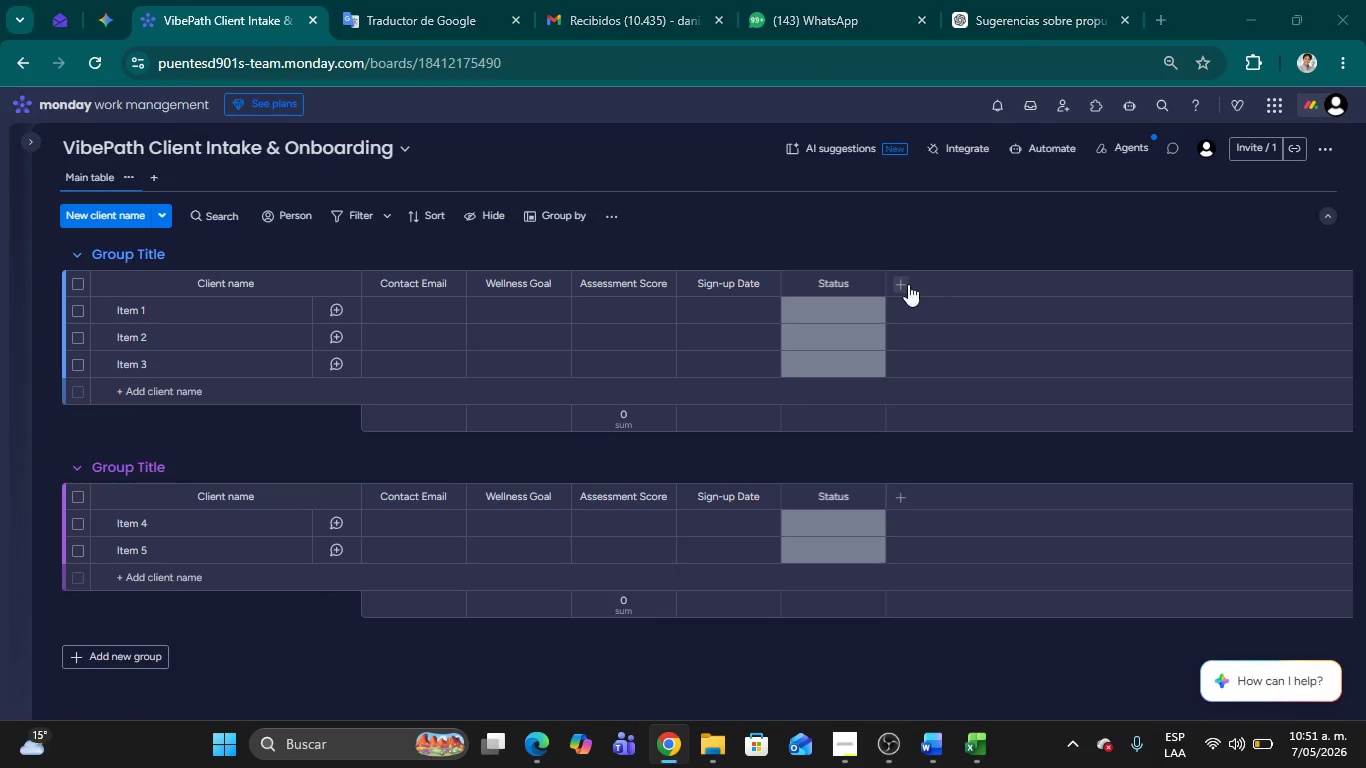 
key(Alt+Tab)
 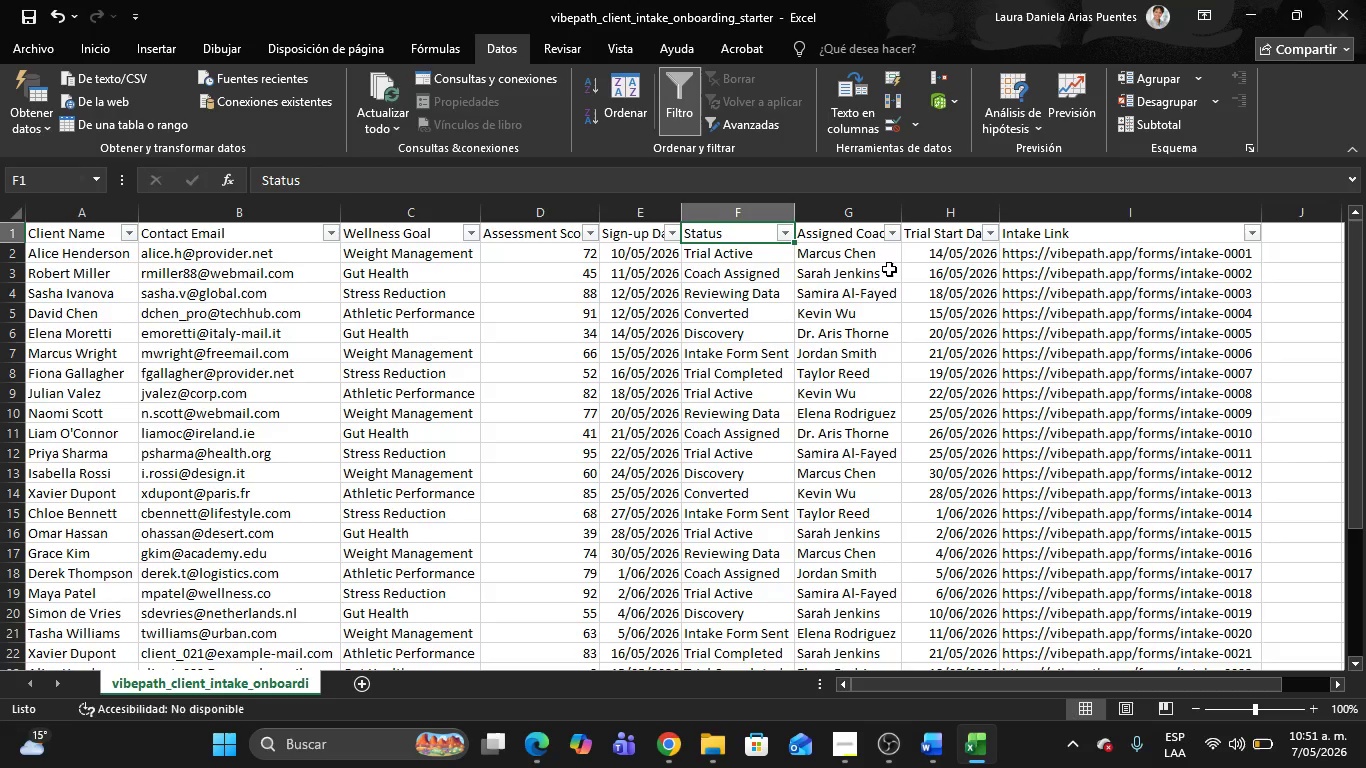 
key(Alt+Tab)
 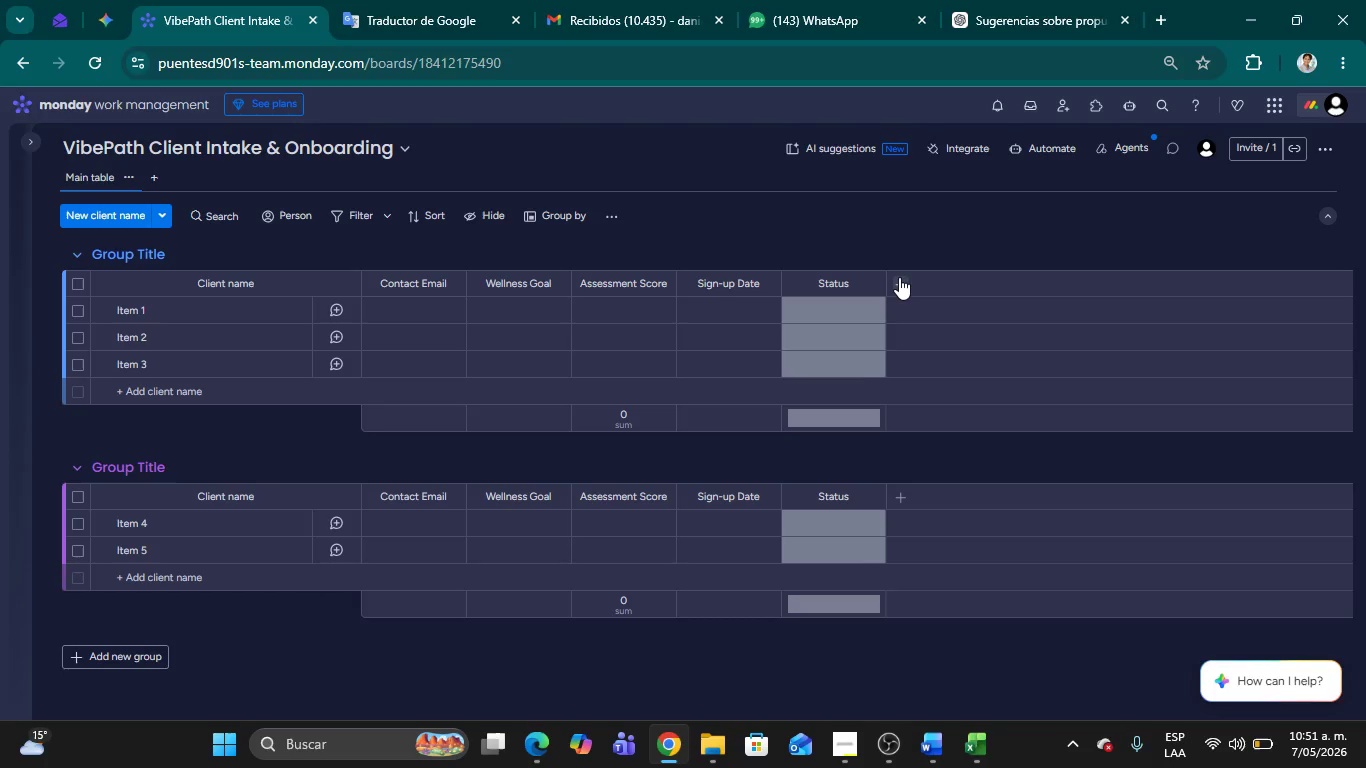 
left_click([899, 277])
 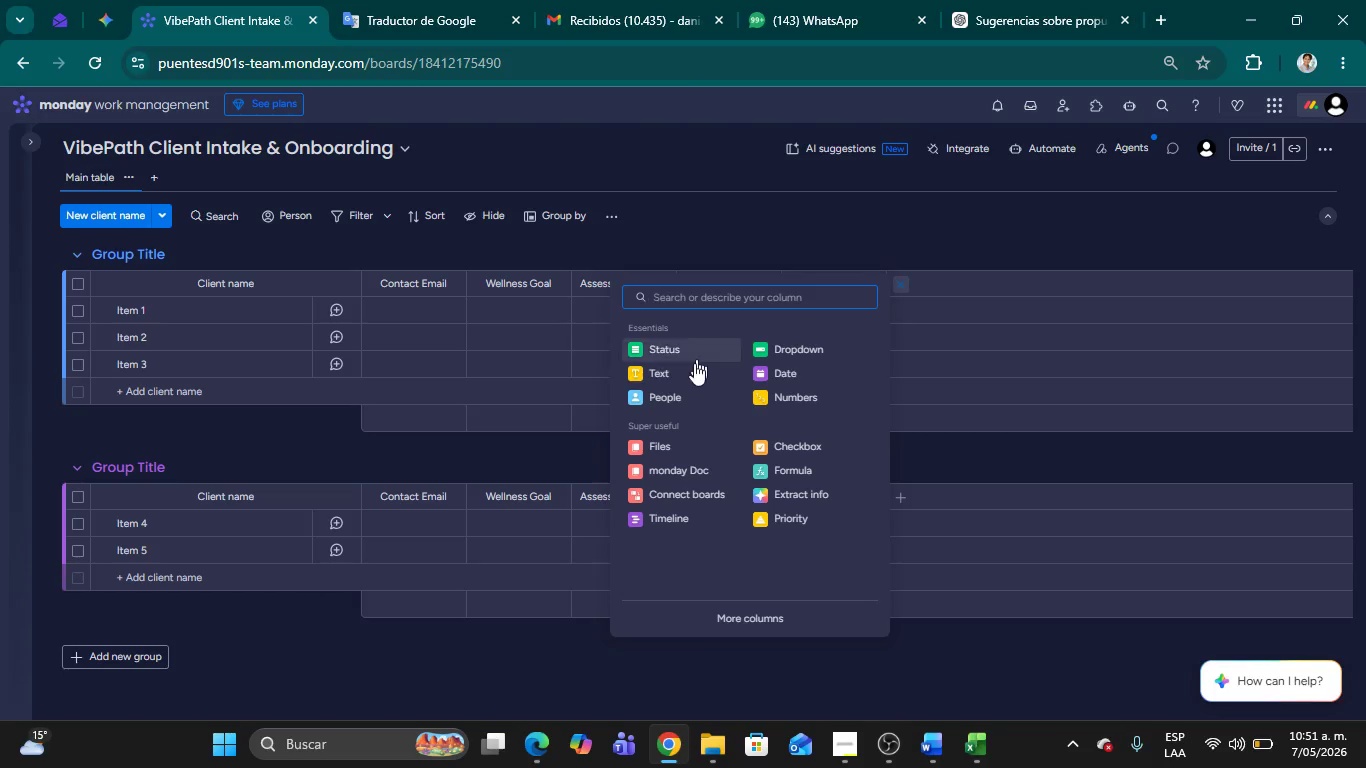 
left_click([678, 373])
 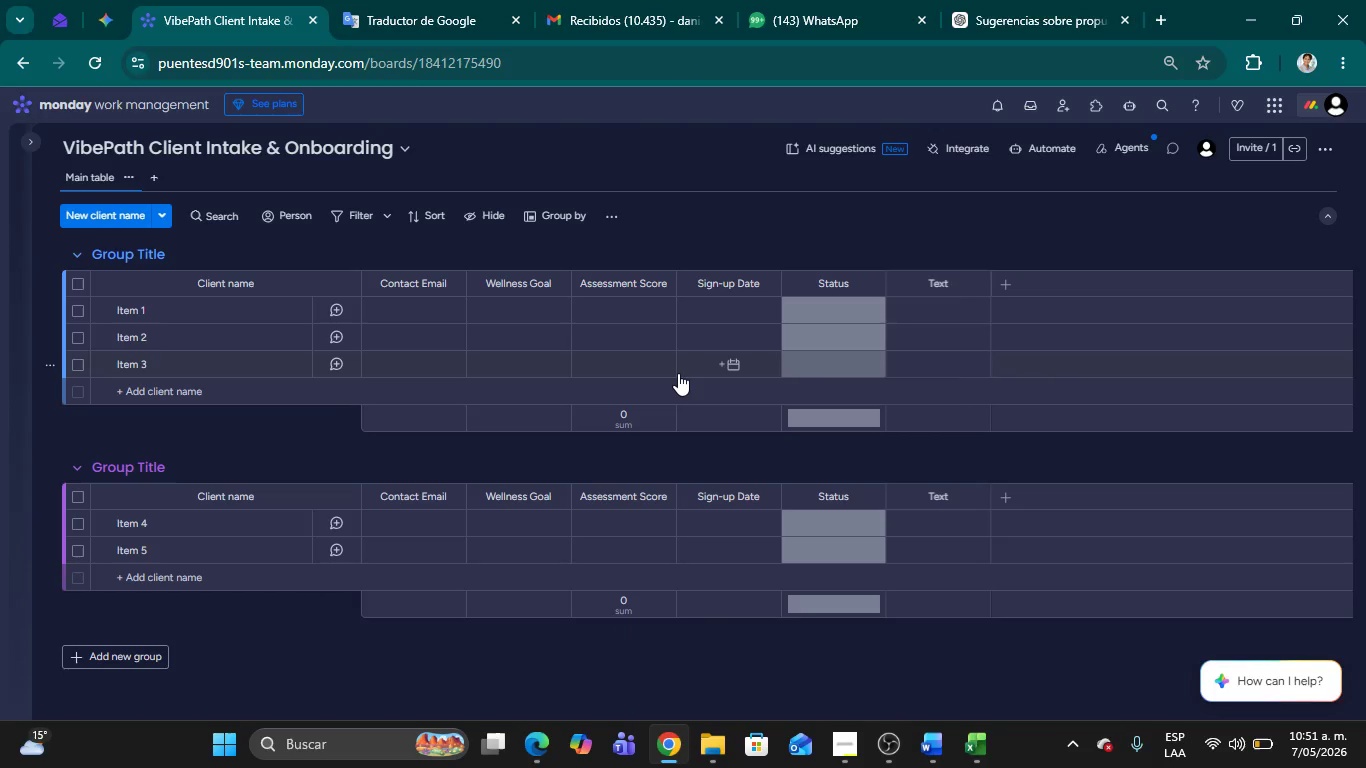 
key(Alt+AltLeft)
 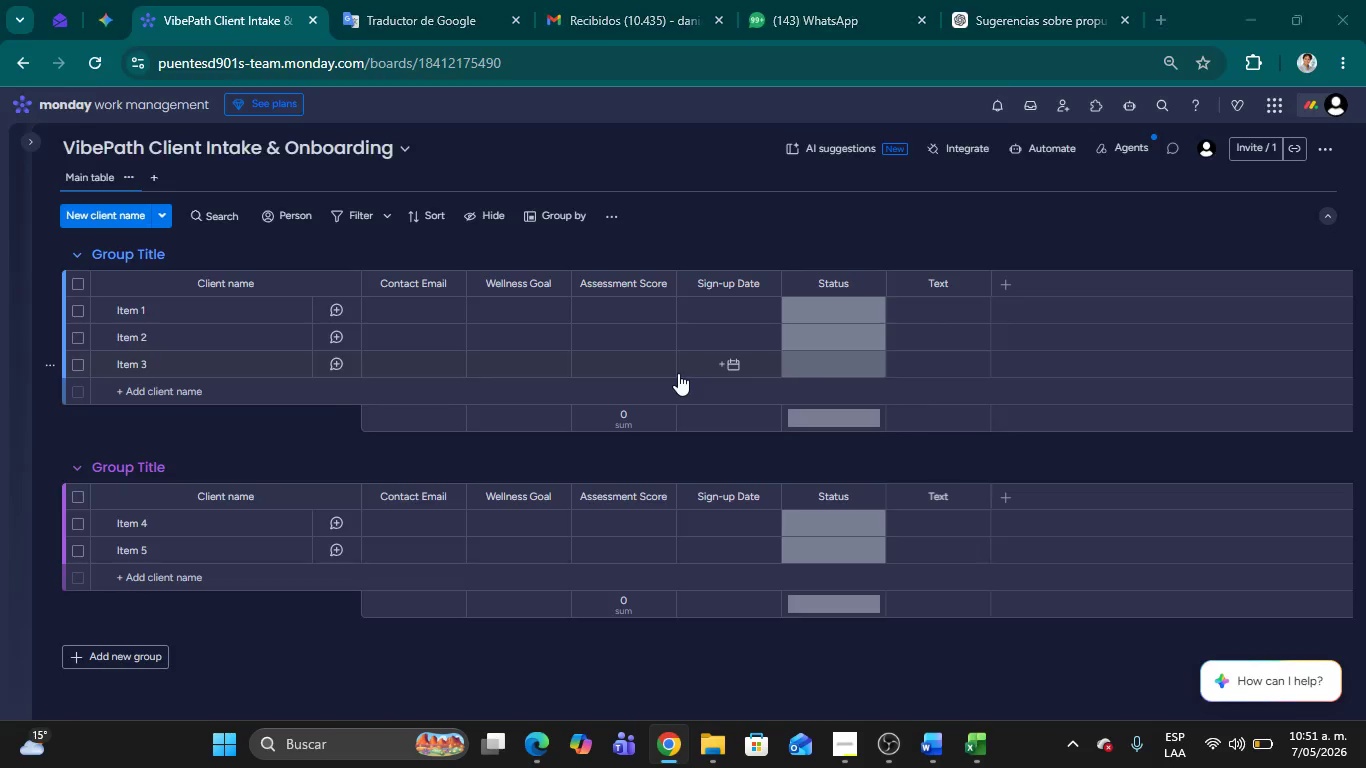 
key(Alt+Tab)
 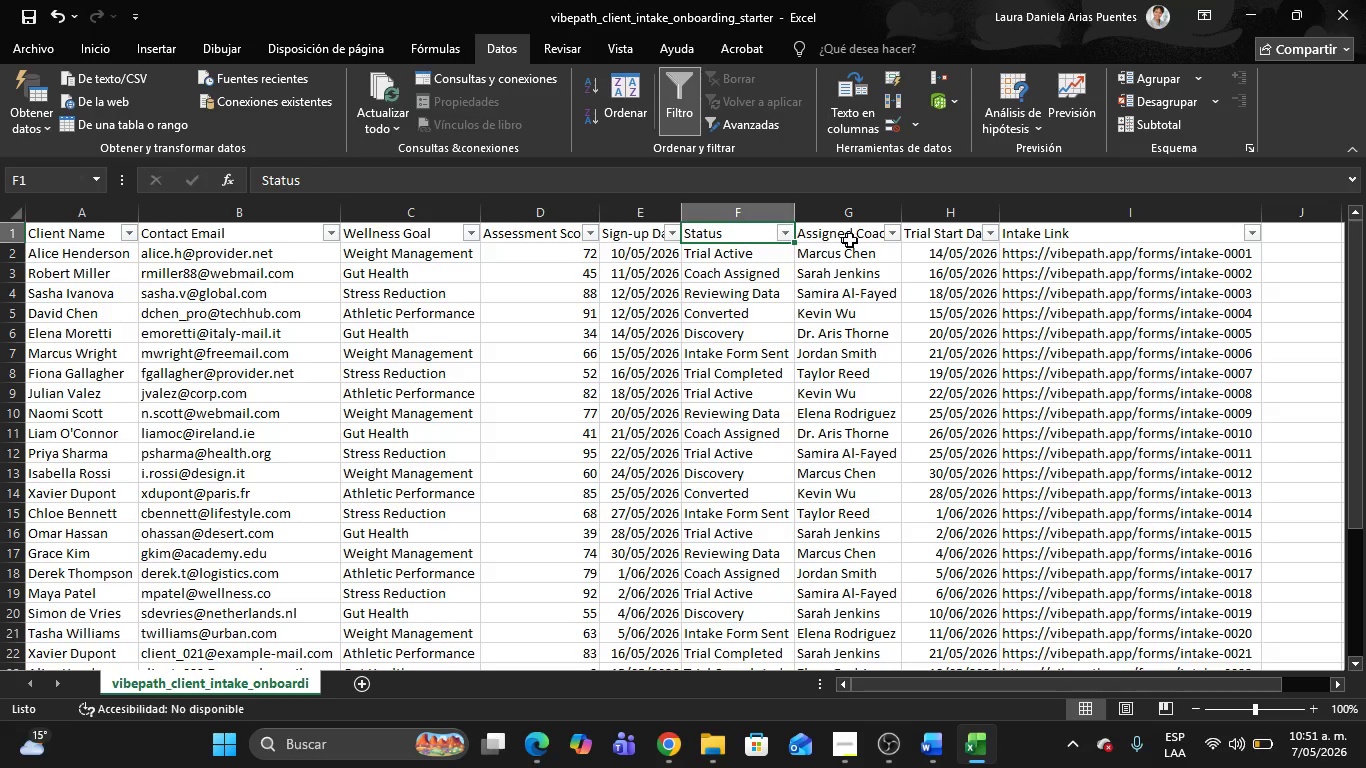 
left_click([852, 240])
 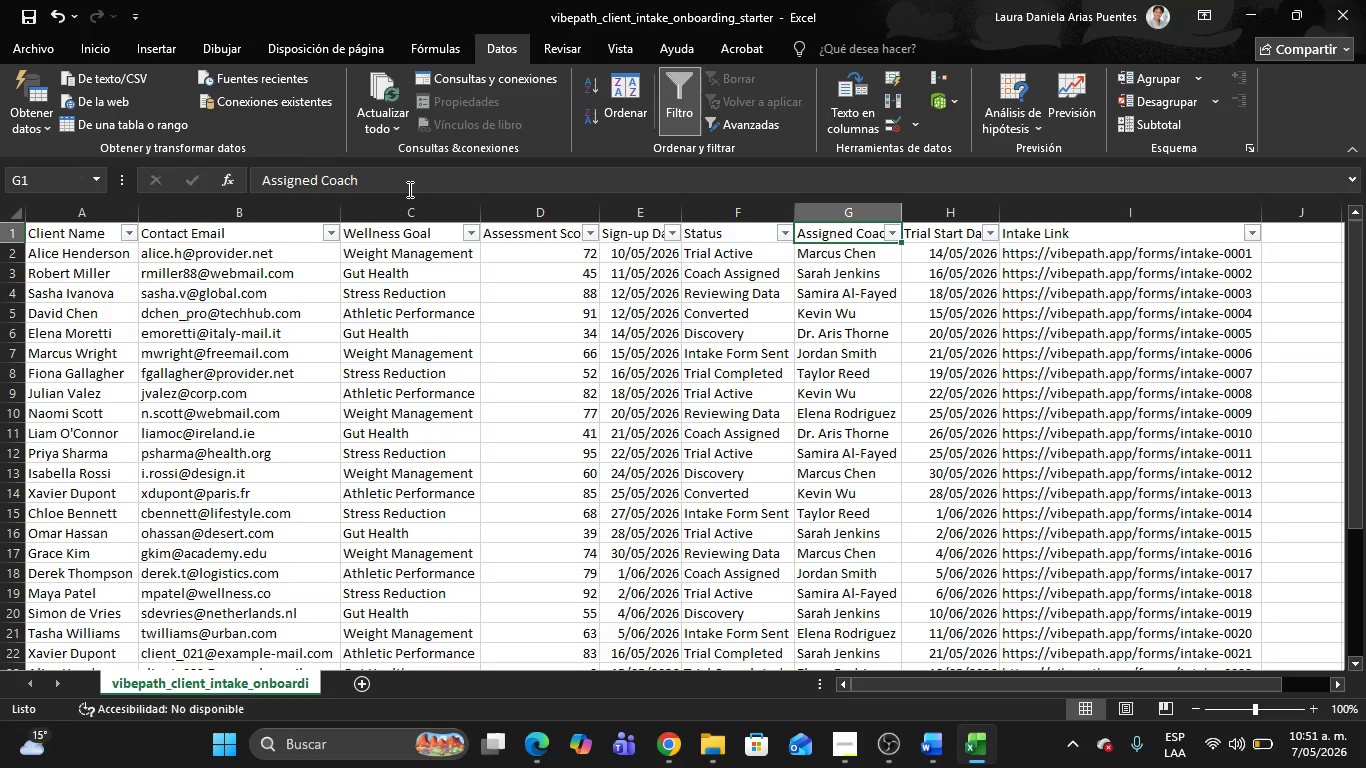 
left_click_drag(start_coordinate=[384, 180], to_coordinate=[222, 171])
 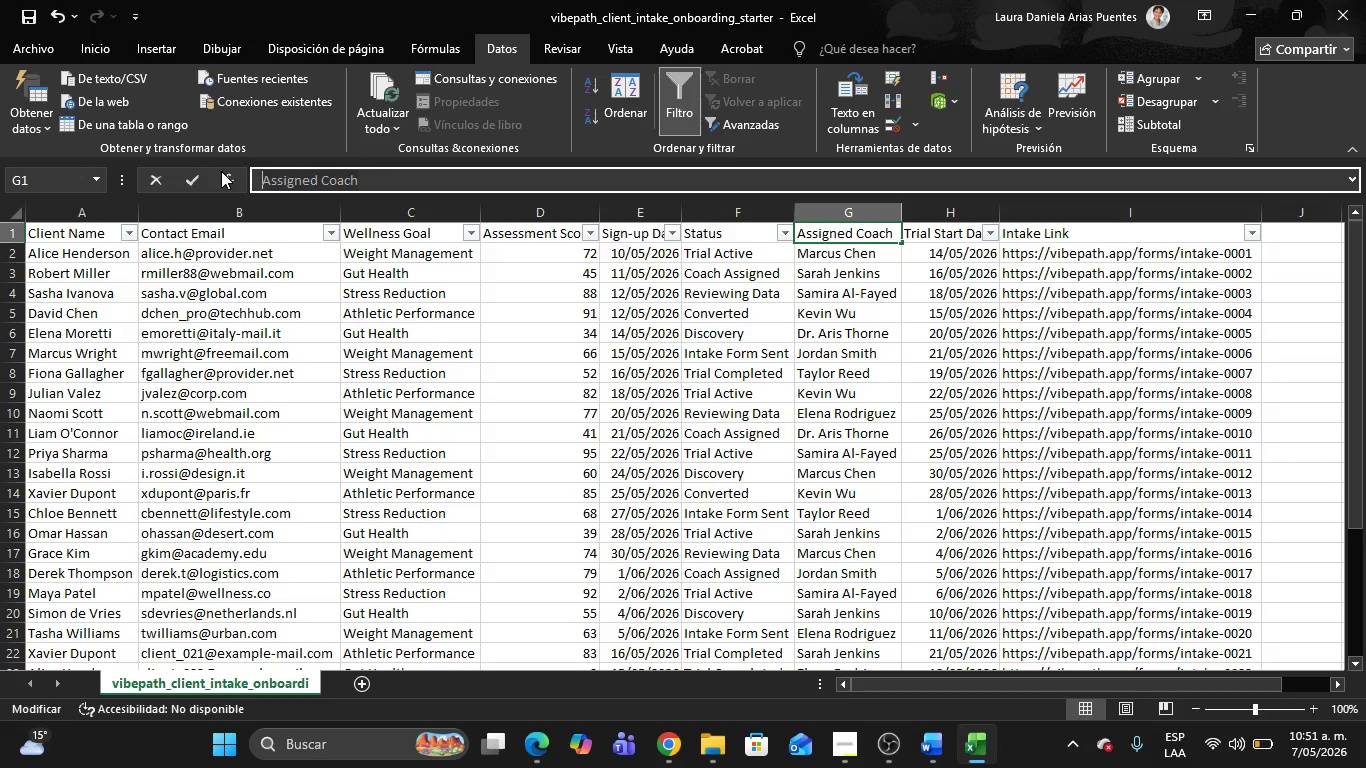 
key(Control+C)
 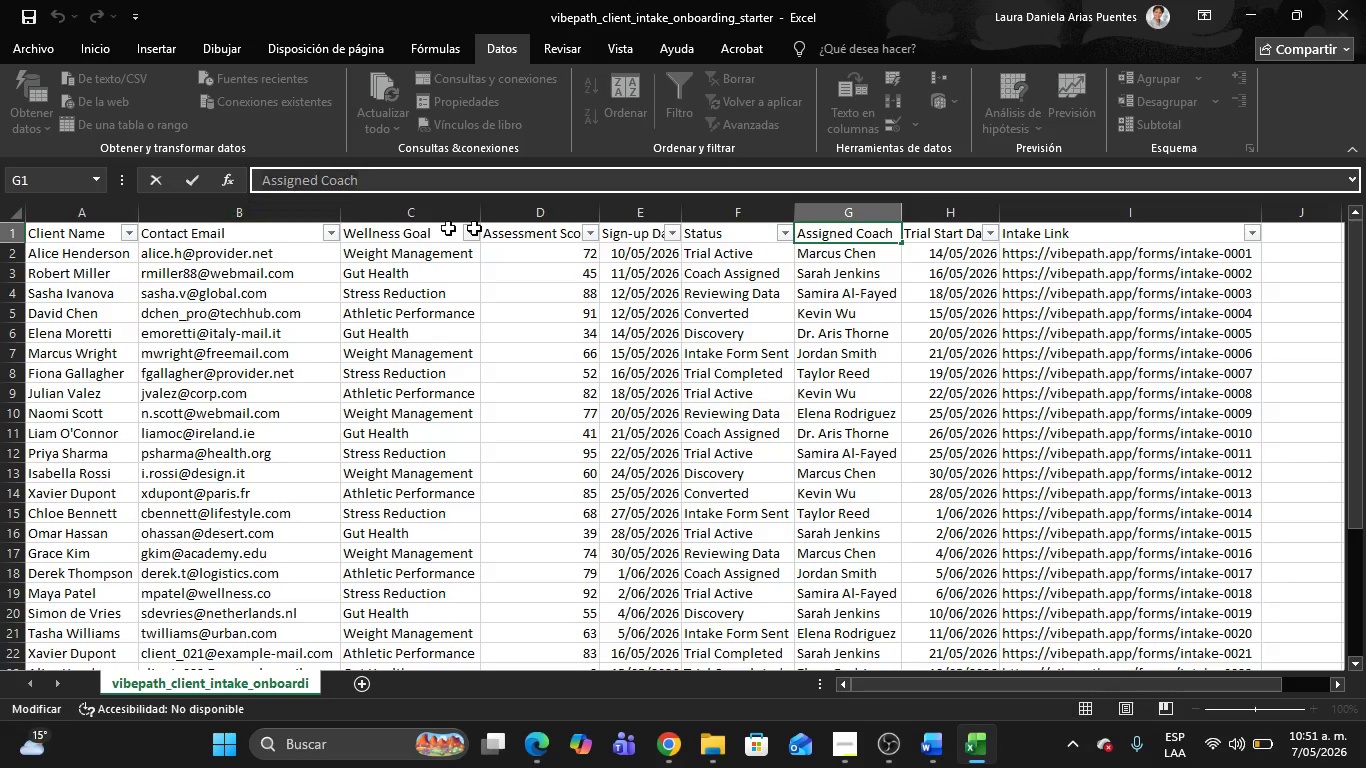 
key(Alt+AltLeft)
 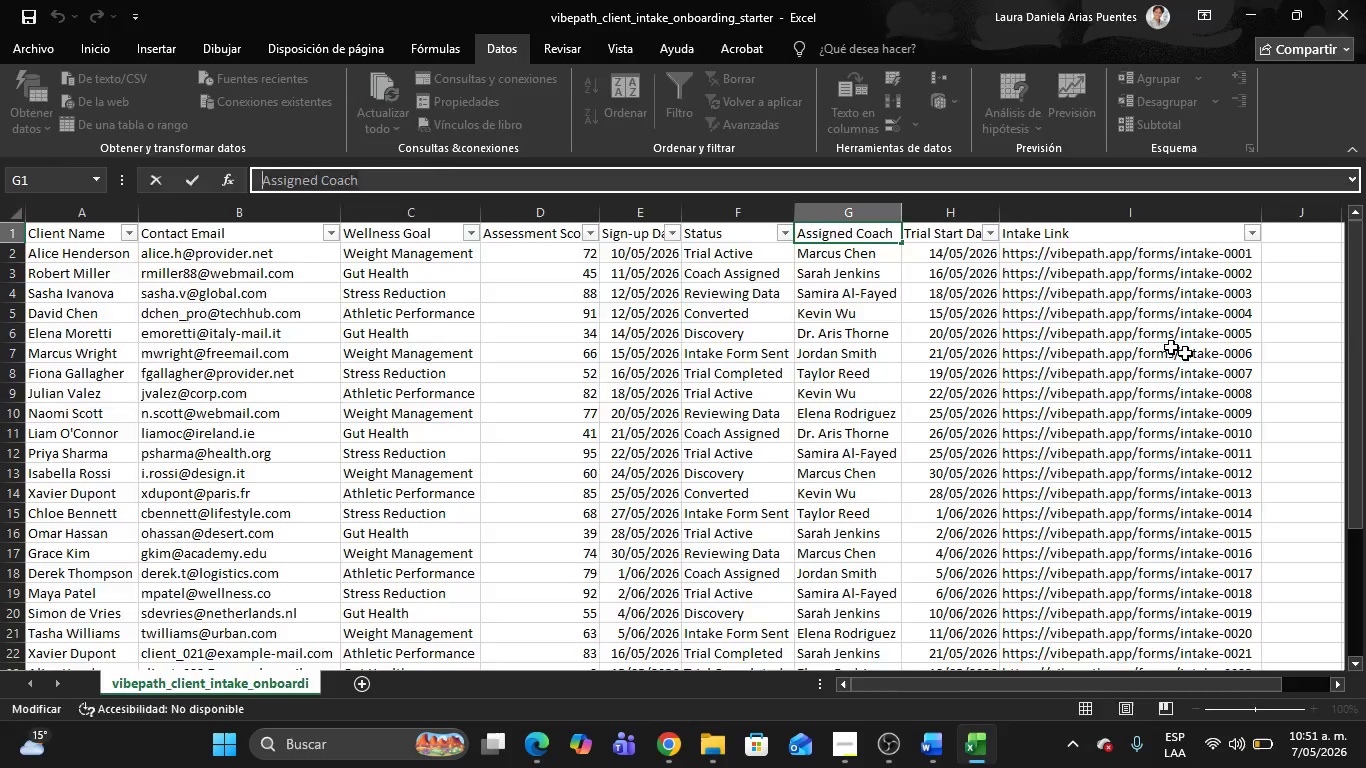 
key(Alt+Tab)
 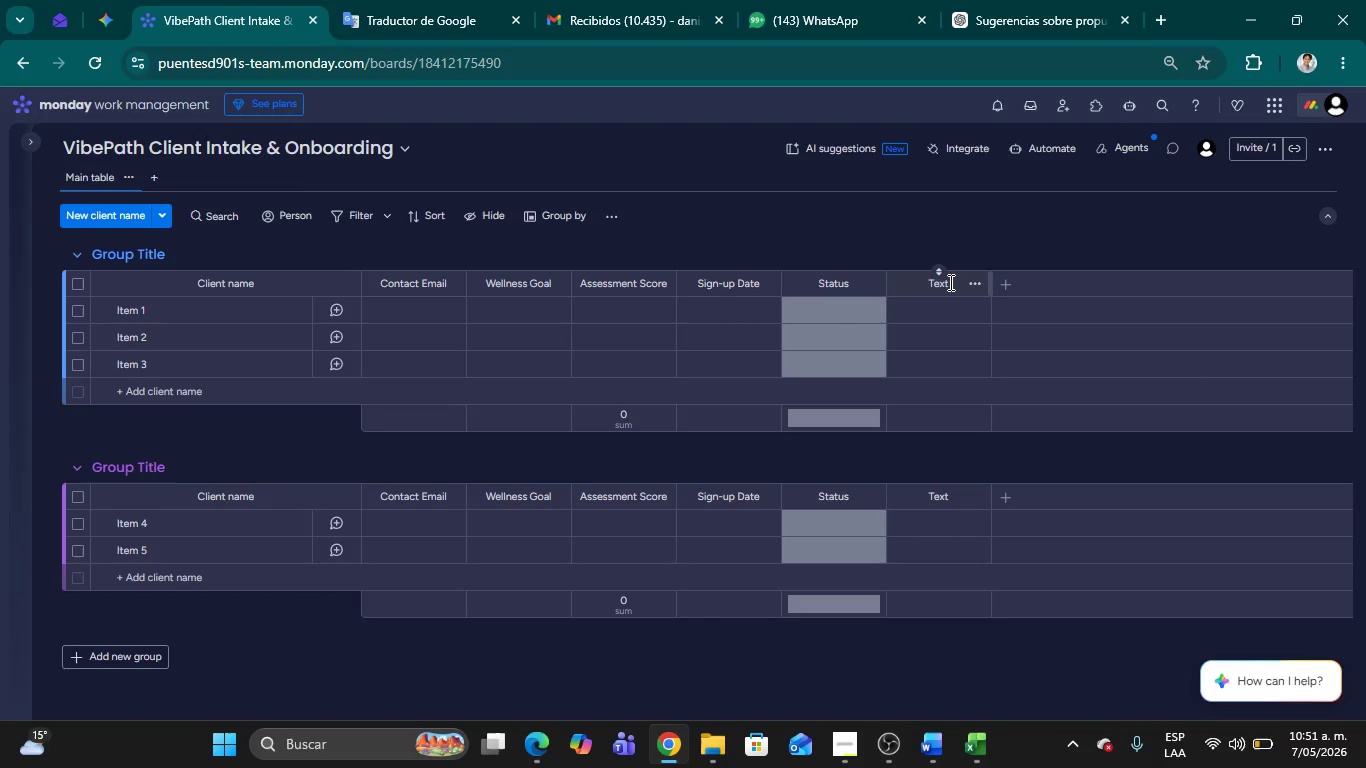 
left_click([946, 282])
 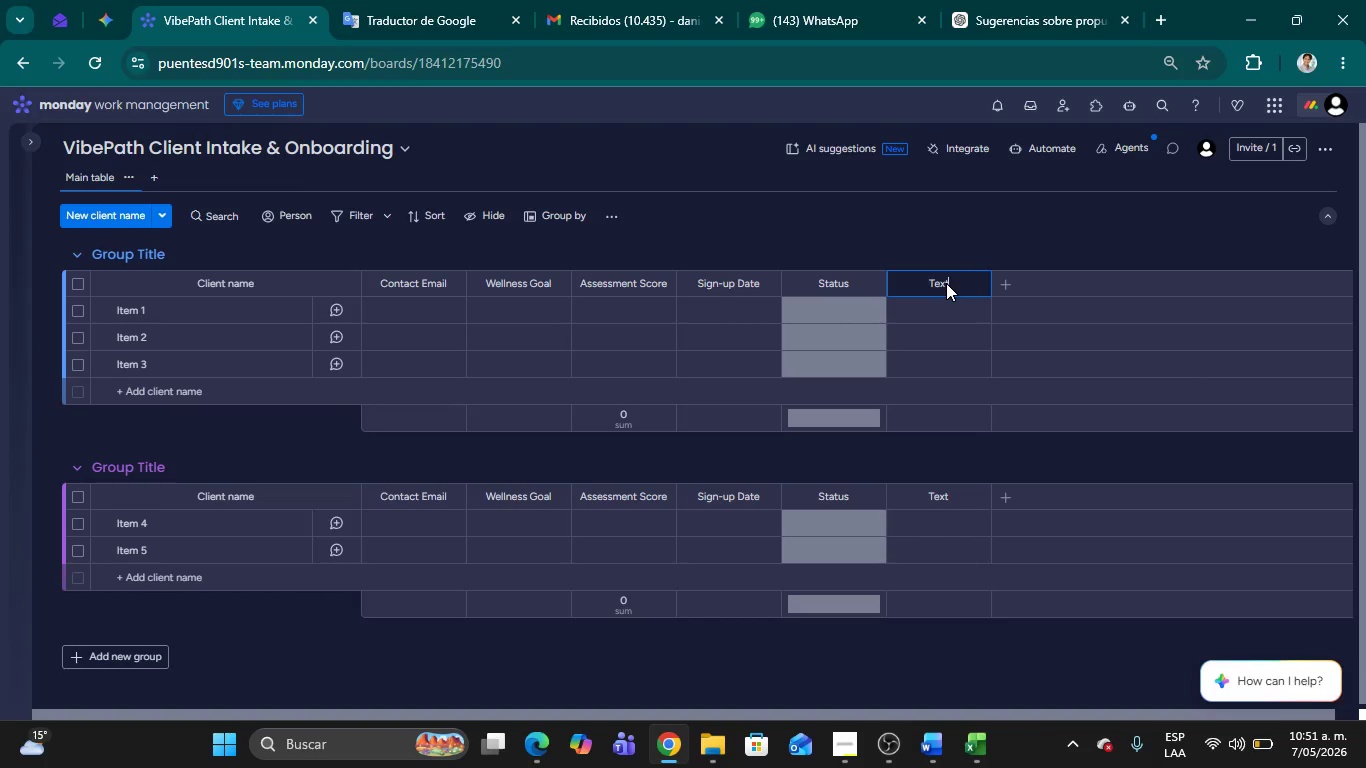 
left_click([937, 285])
 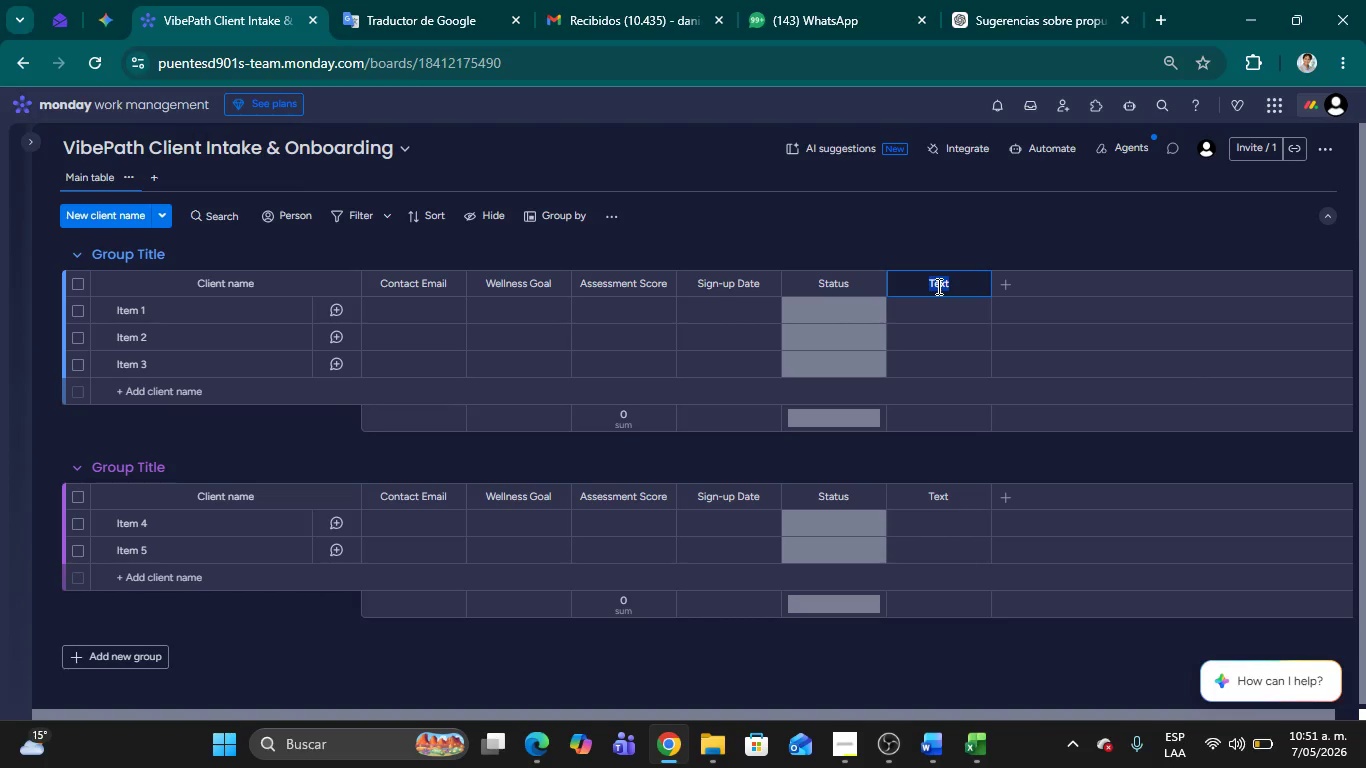 
key(Control+V)
 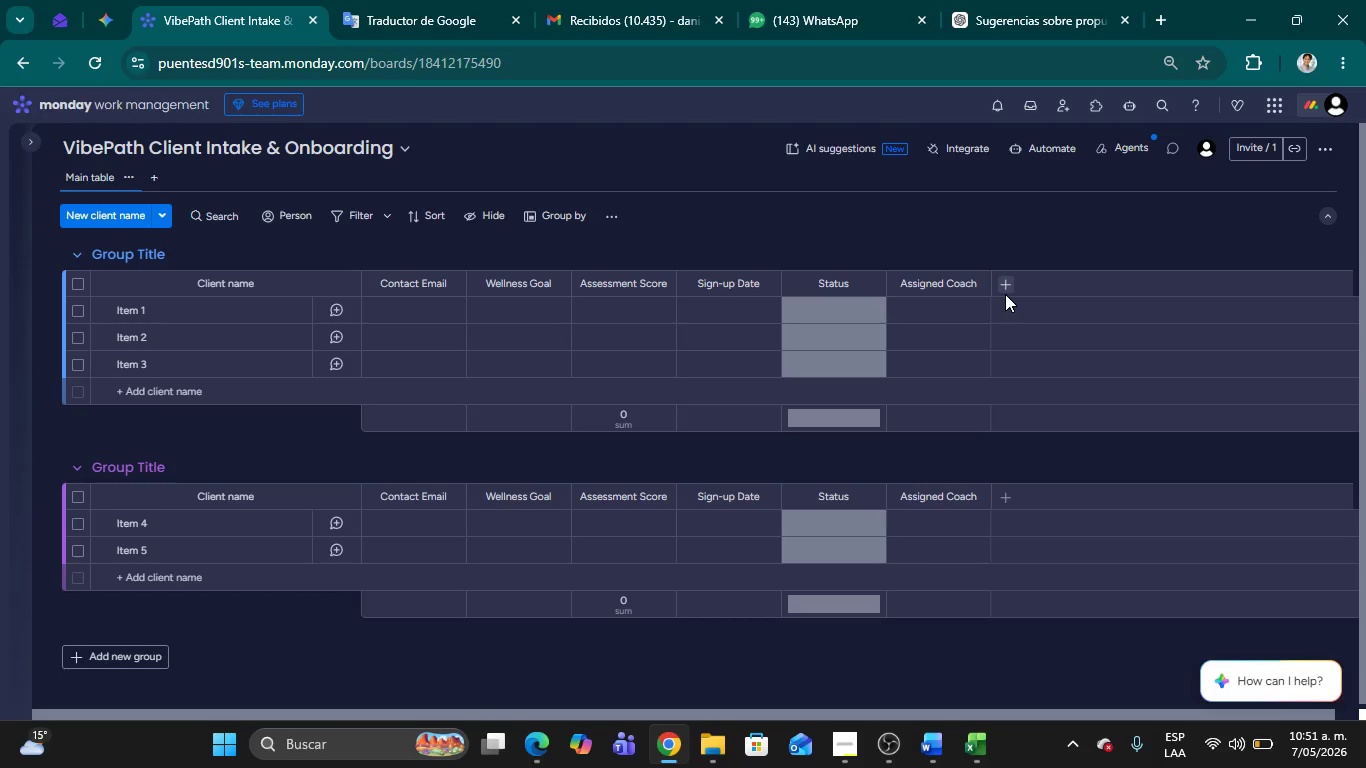 
left_click([1005, 294])
 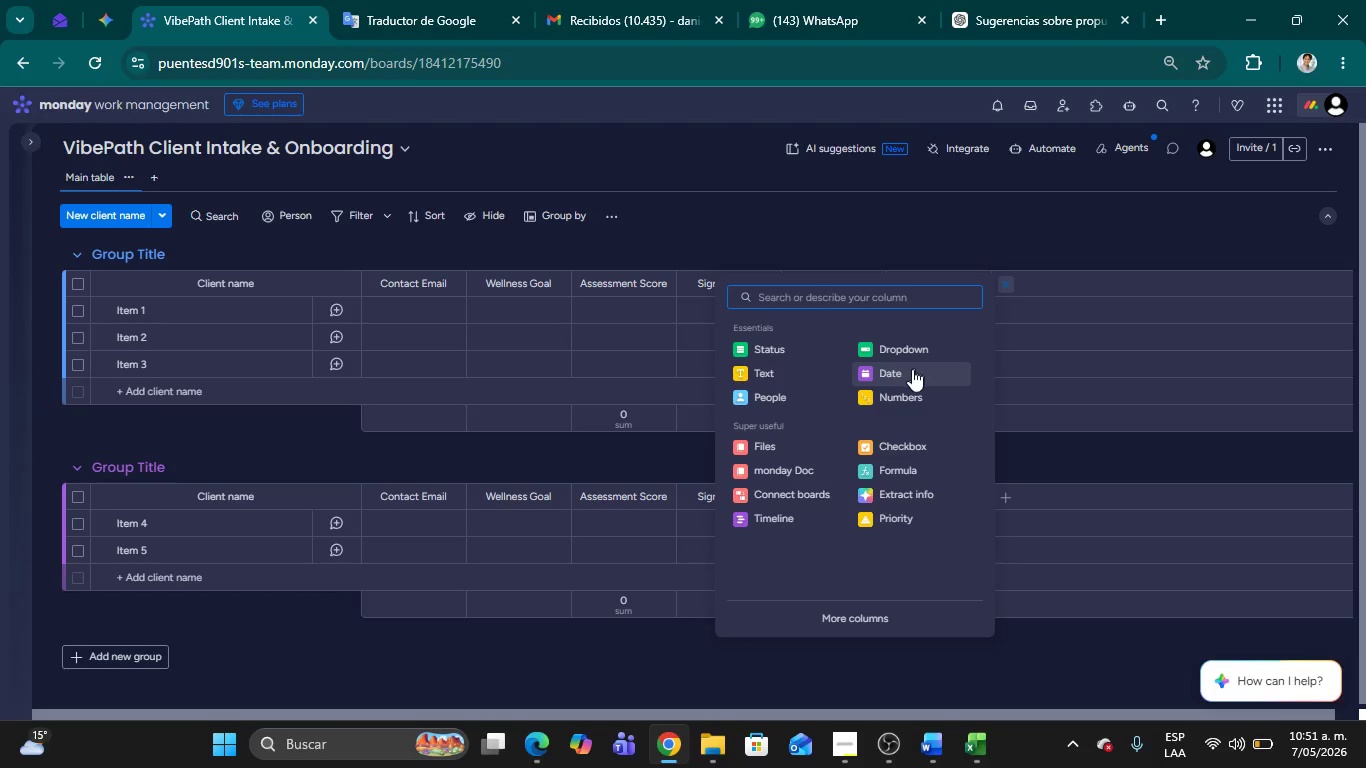 
left_click([913, 378])
 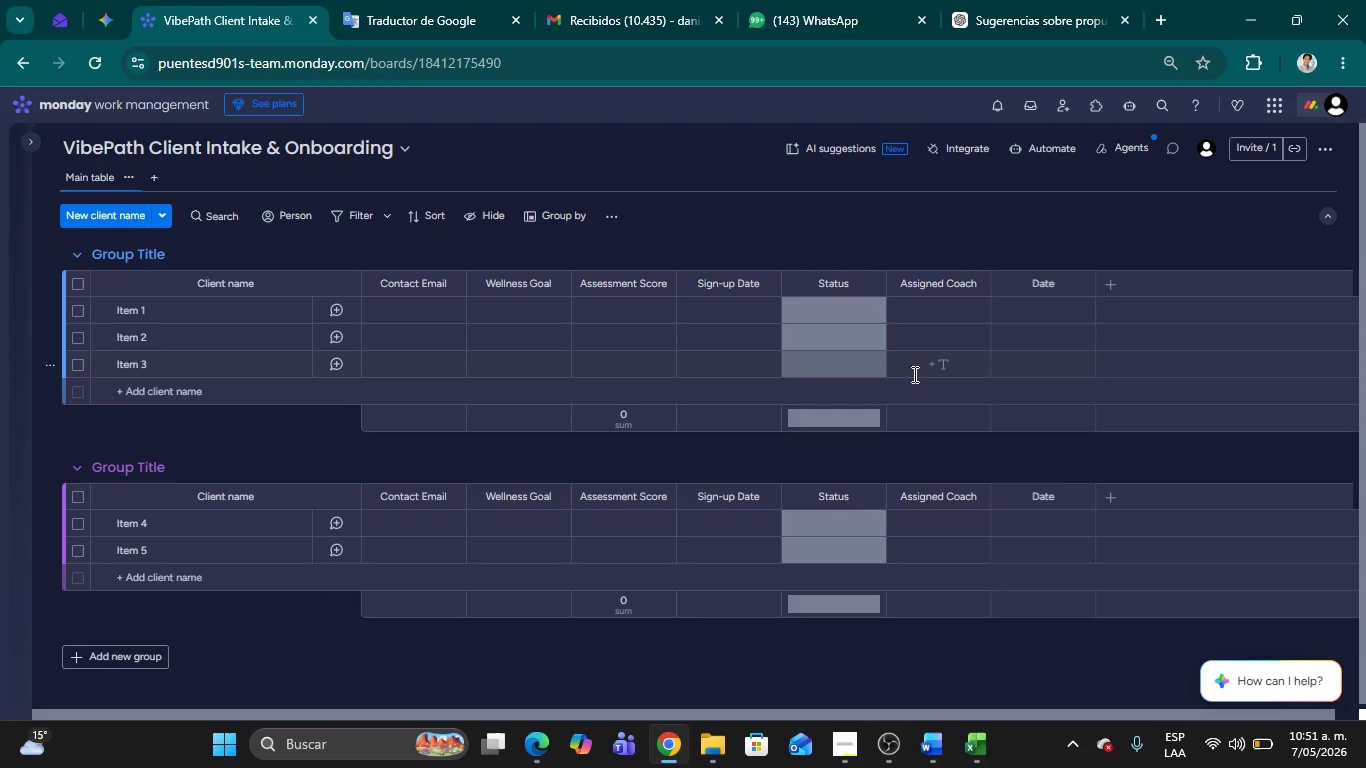 
key(Alt+AltLeft)
 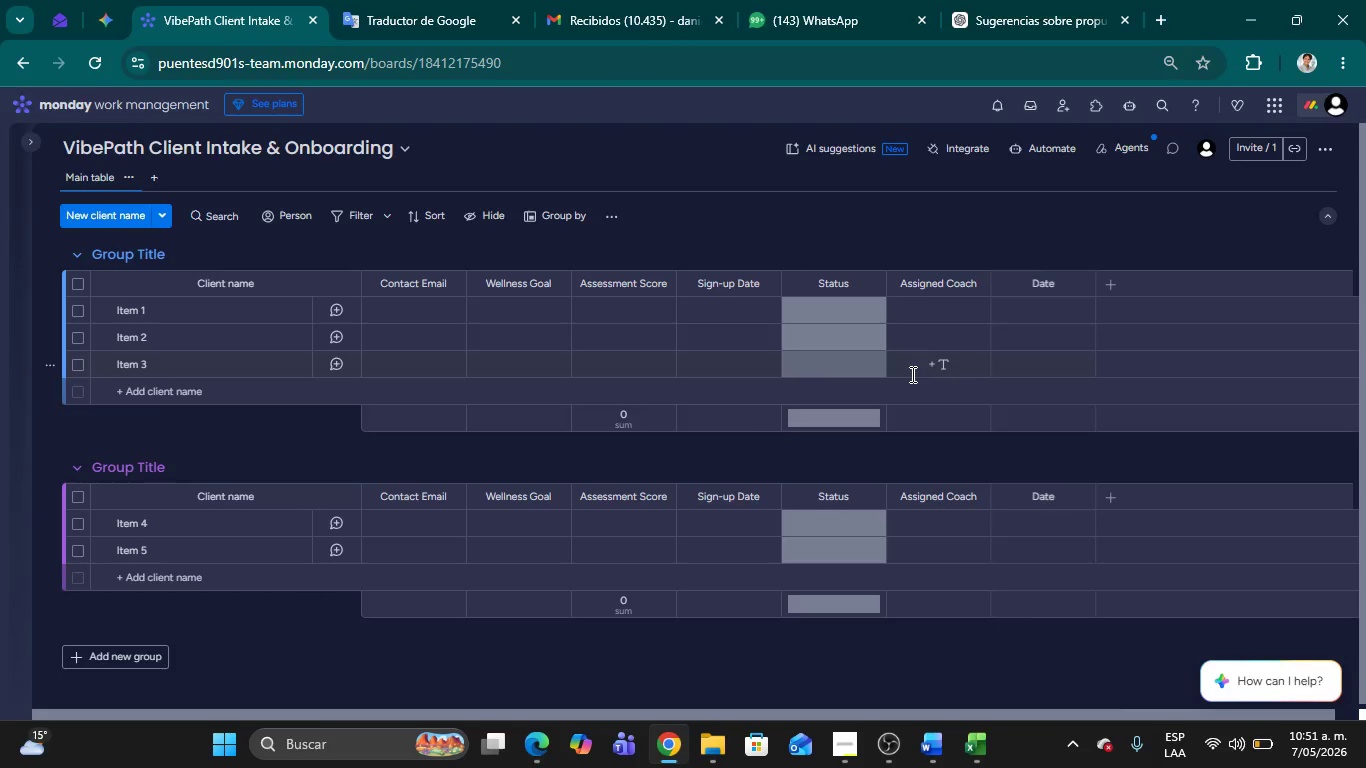 
key(Alt+Tab)
 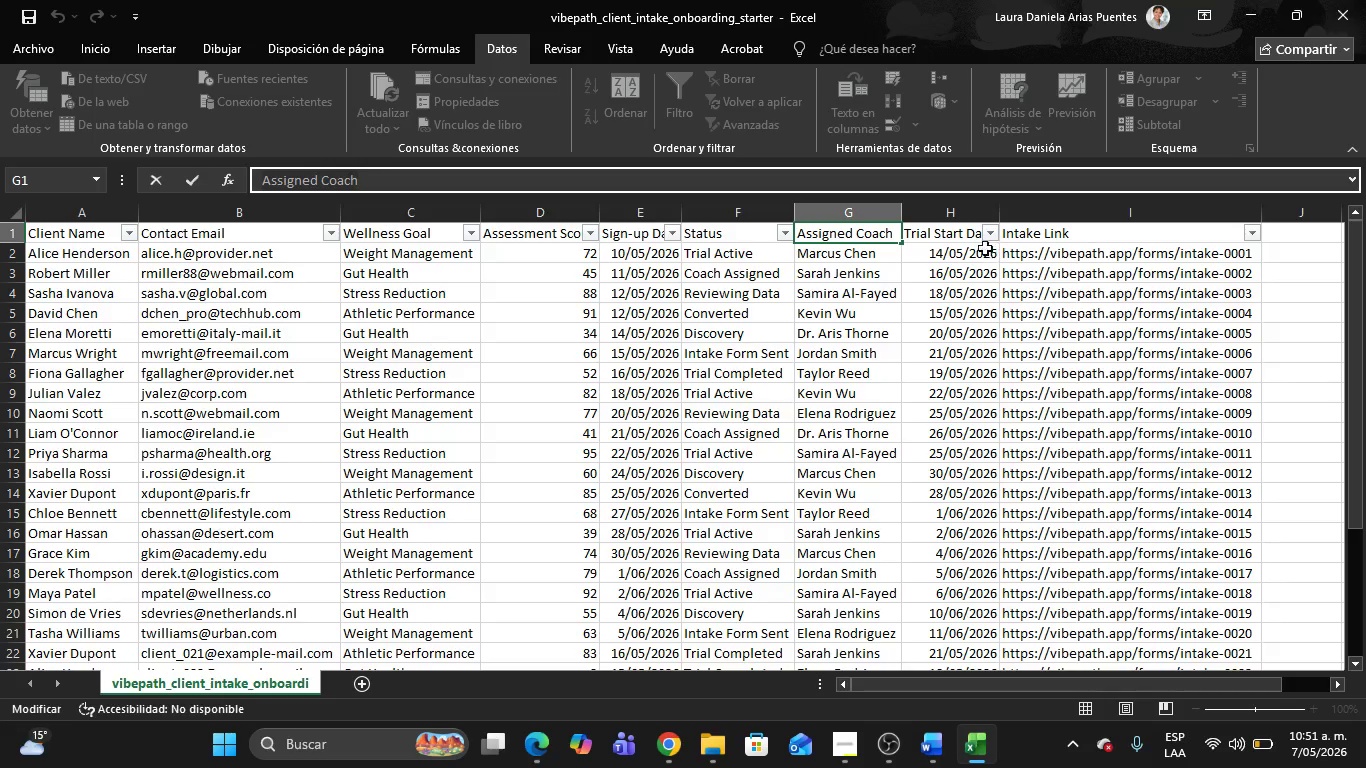 
left_click([960, 240])
 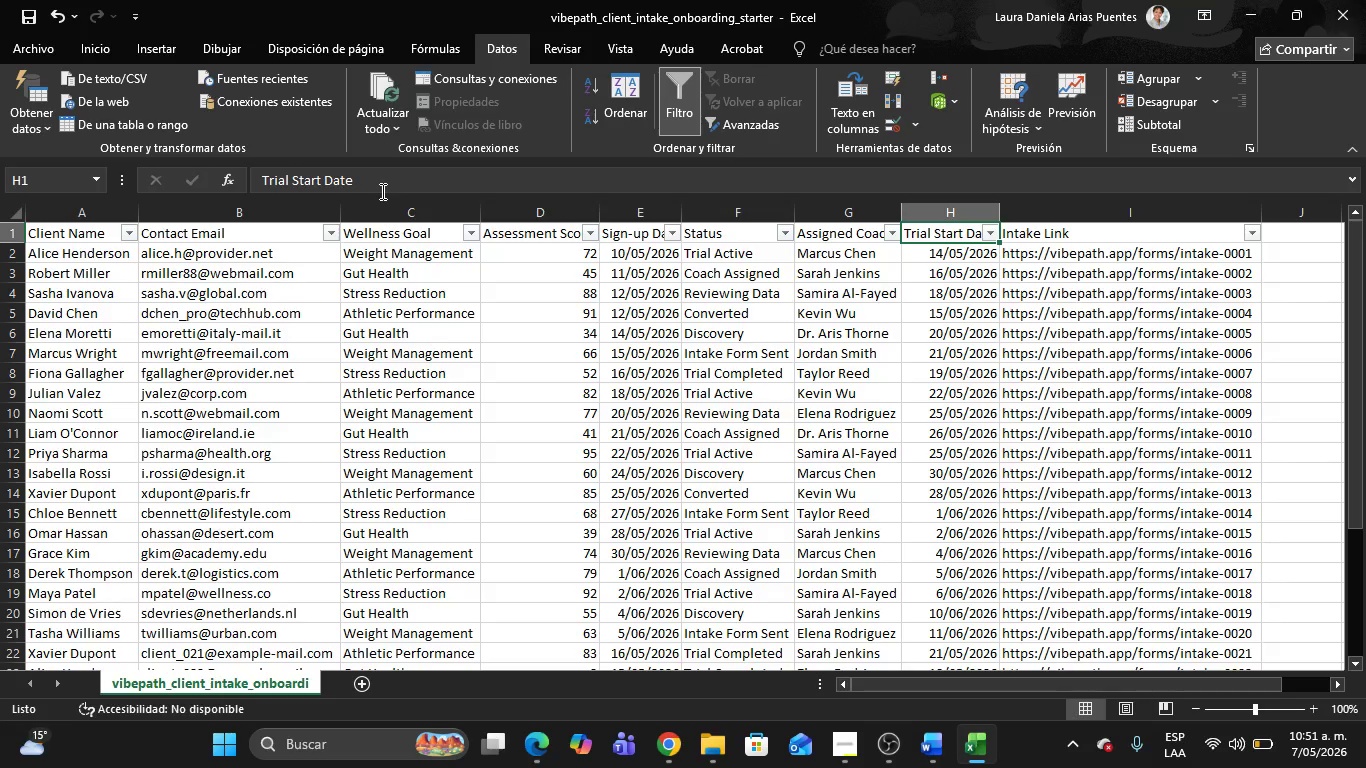 
left_click_drag(start_coordinate=[378, 185], to_coordinate=[239, 181])